 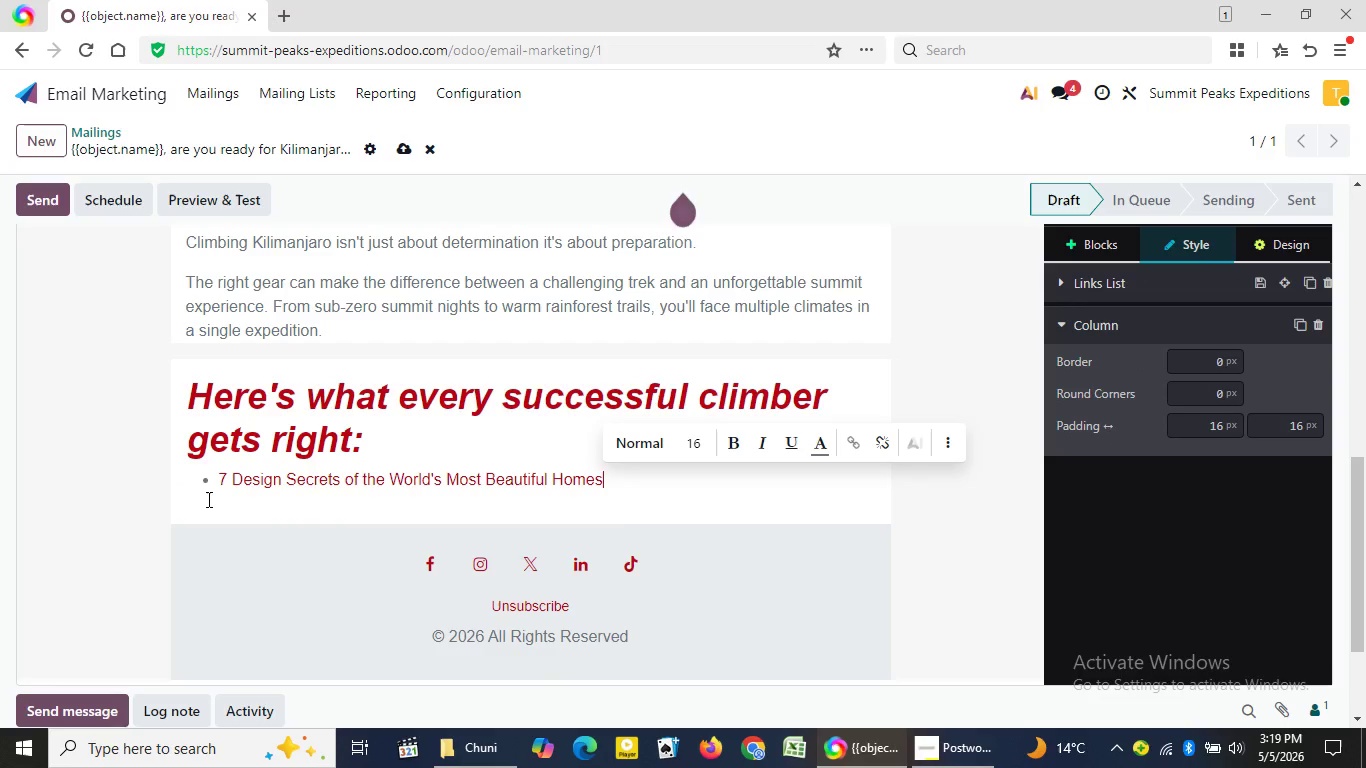 
key(Backspace)
 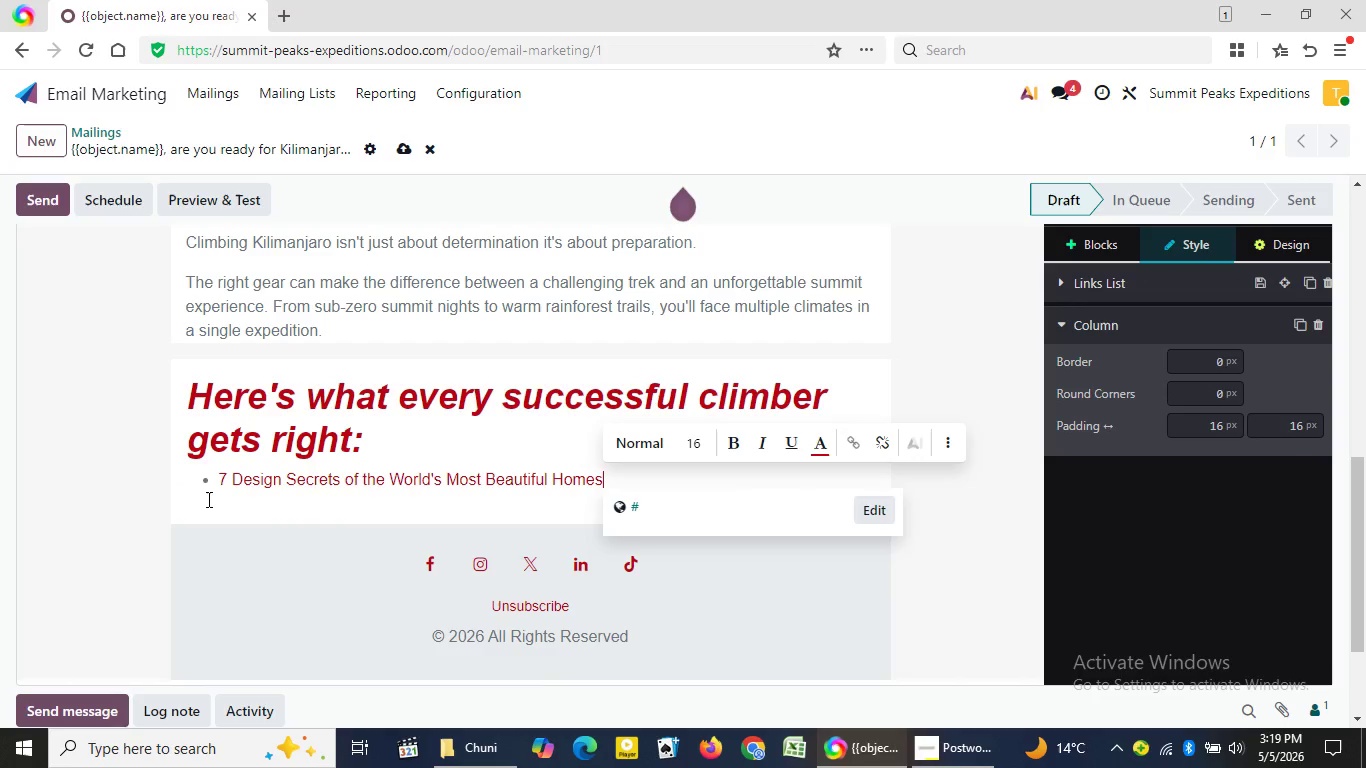 
key(Backspace)
 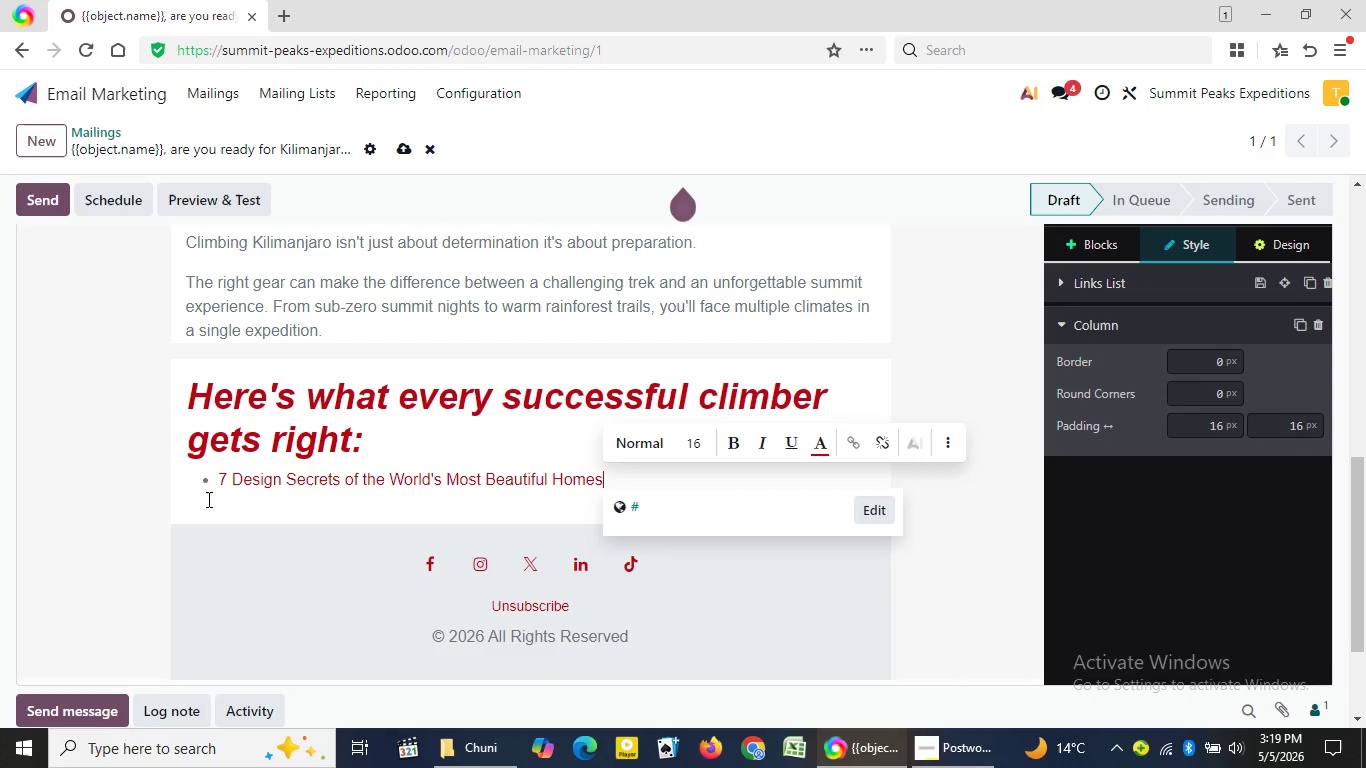 
key(Backspace)
 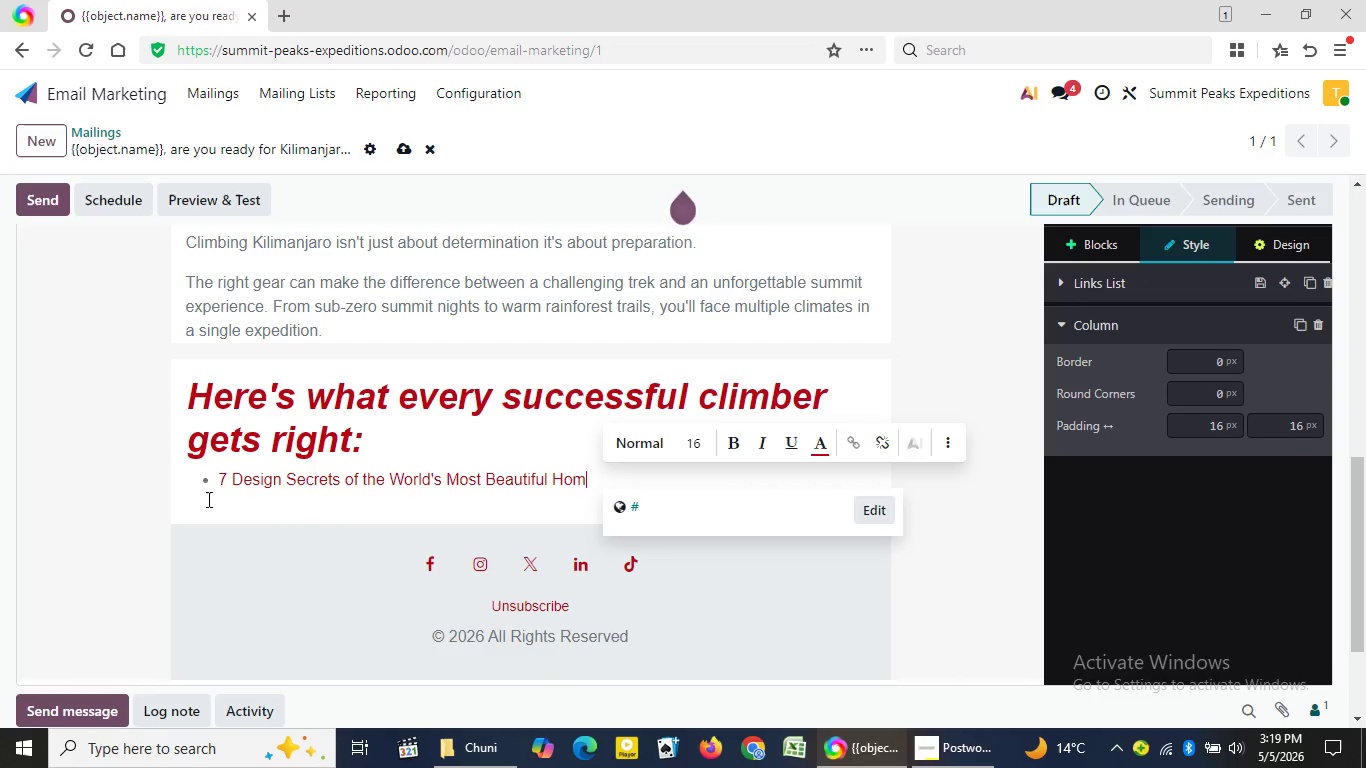 
key(Backspace)
 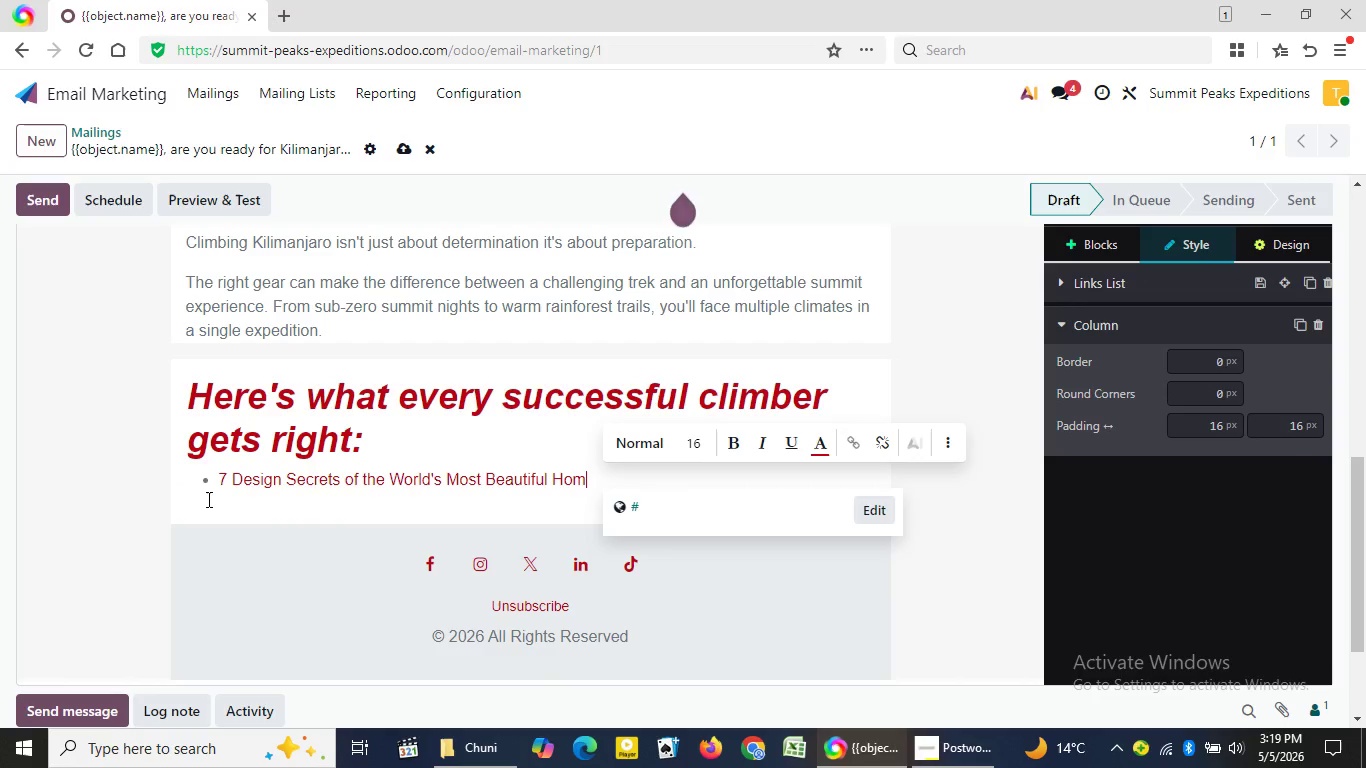 
key(Backspace)
 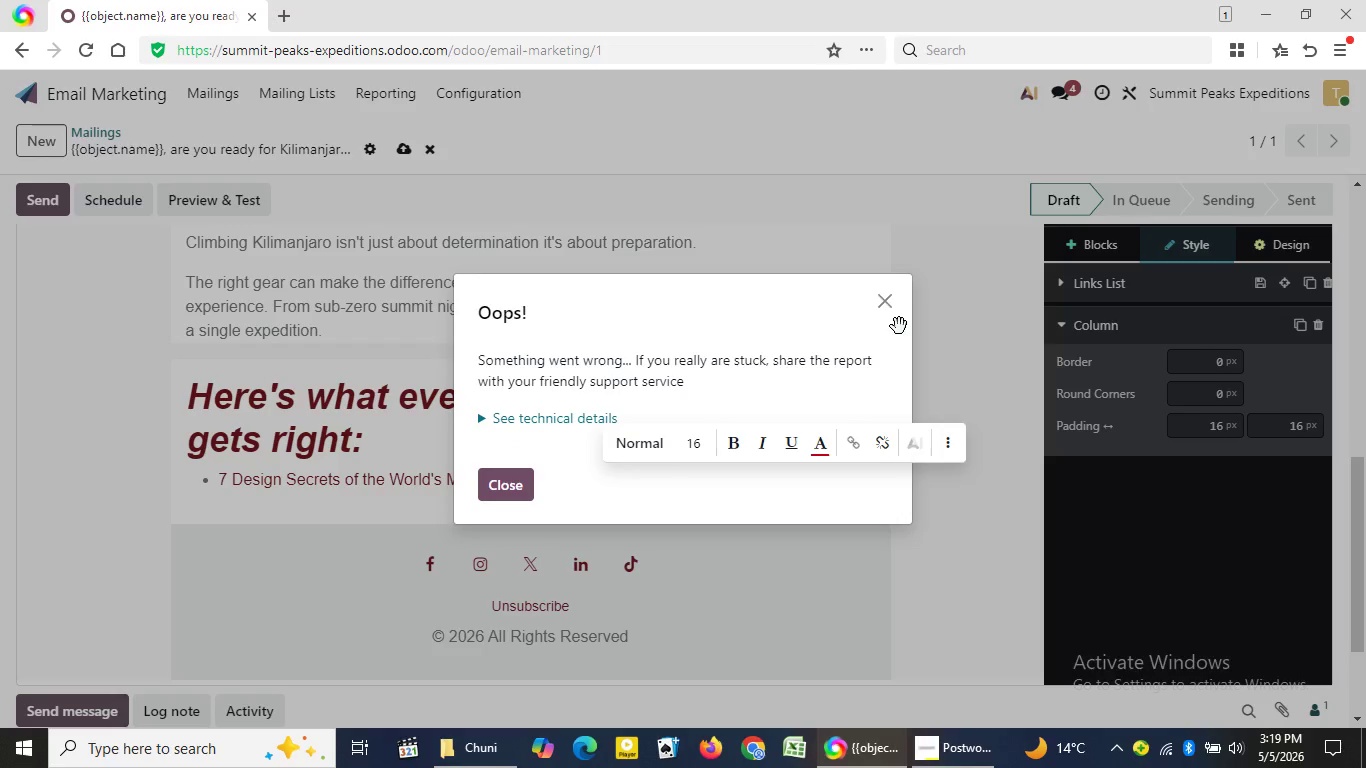 
left_click([887, 310])
 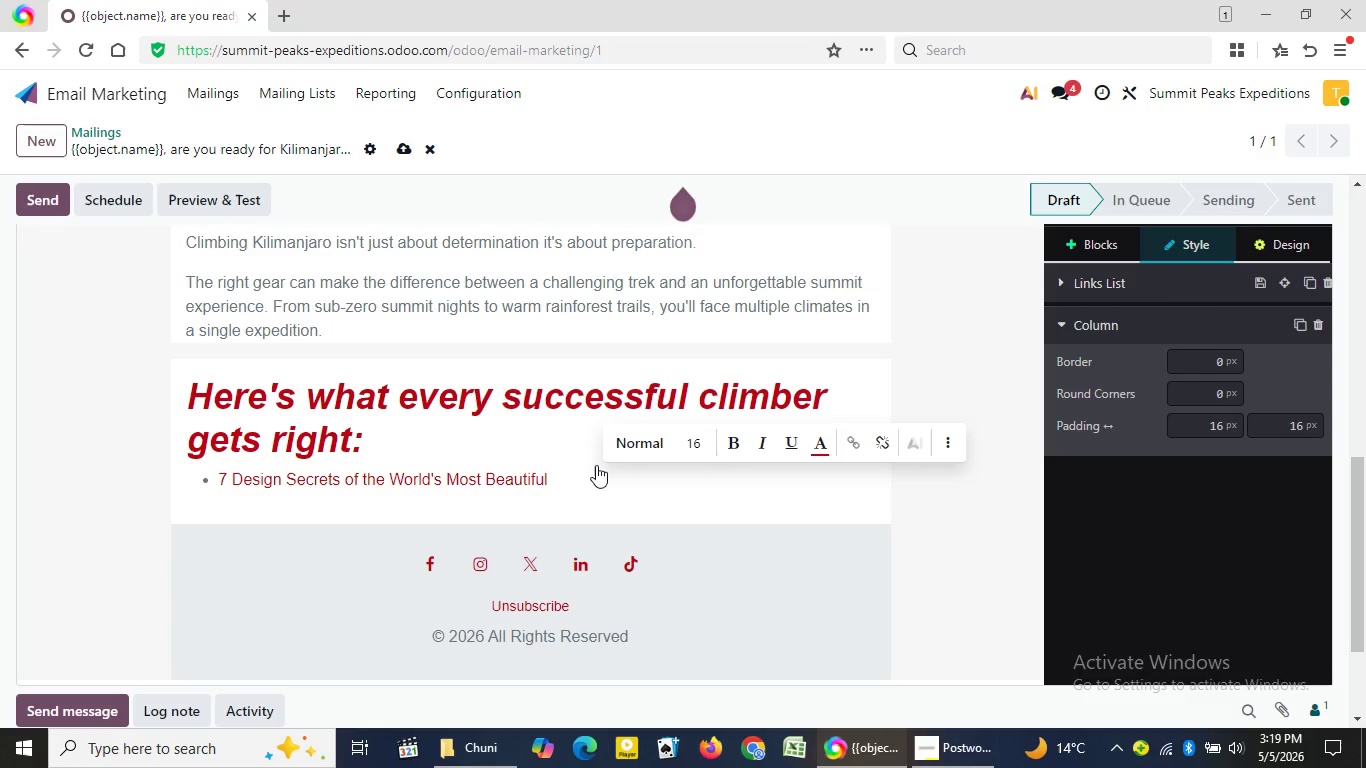 
left_click_drag(start_coordinate=[577, 476], to_coordinate=[222, 488])
 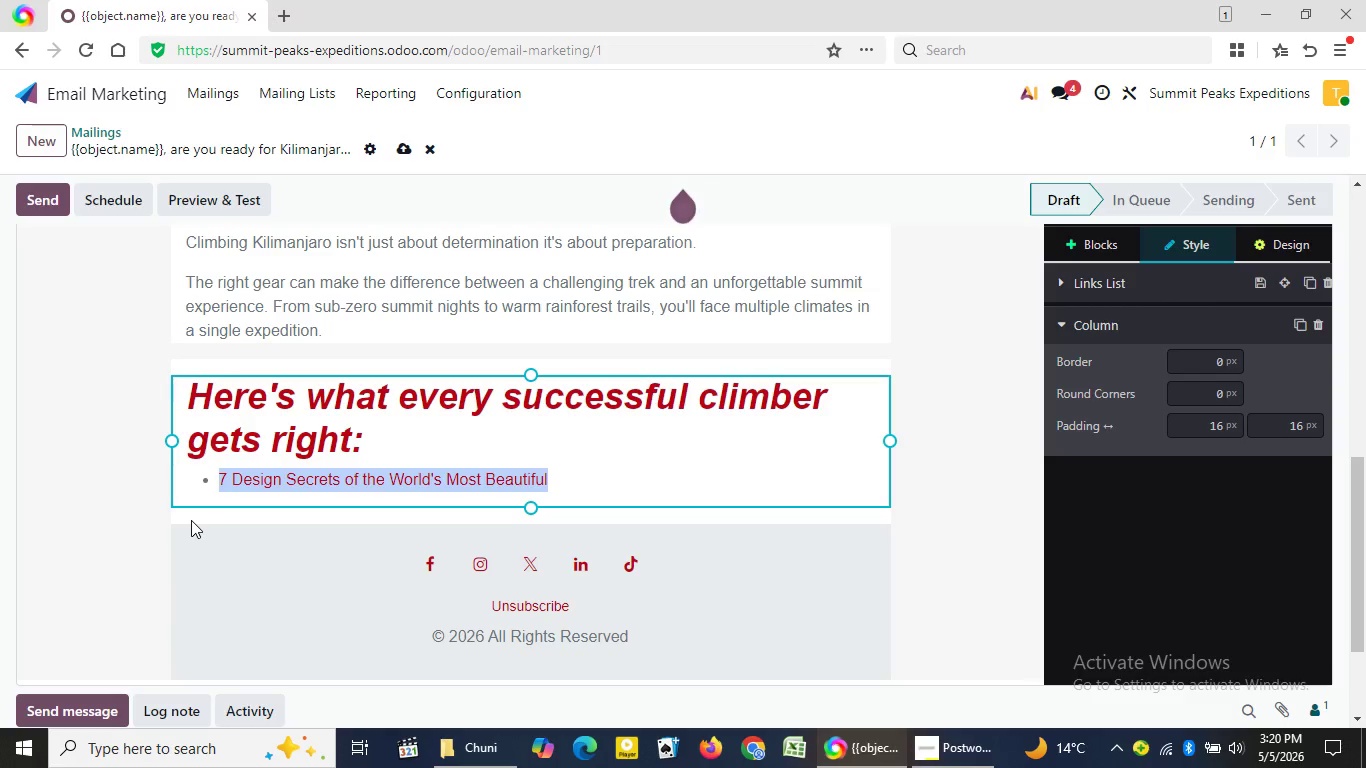 
key(Backspace)
 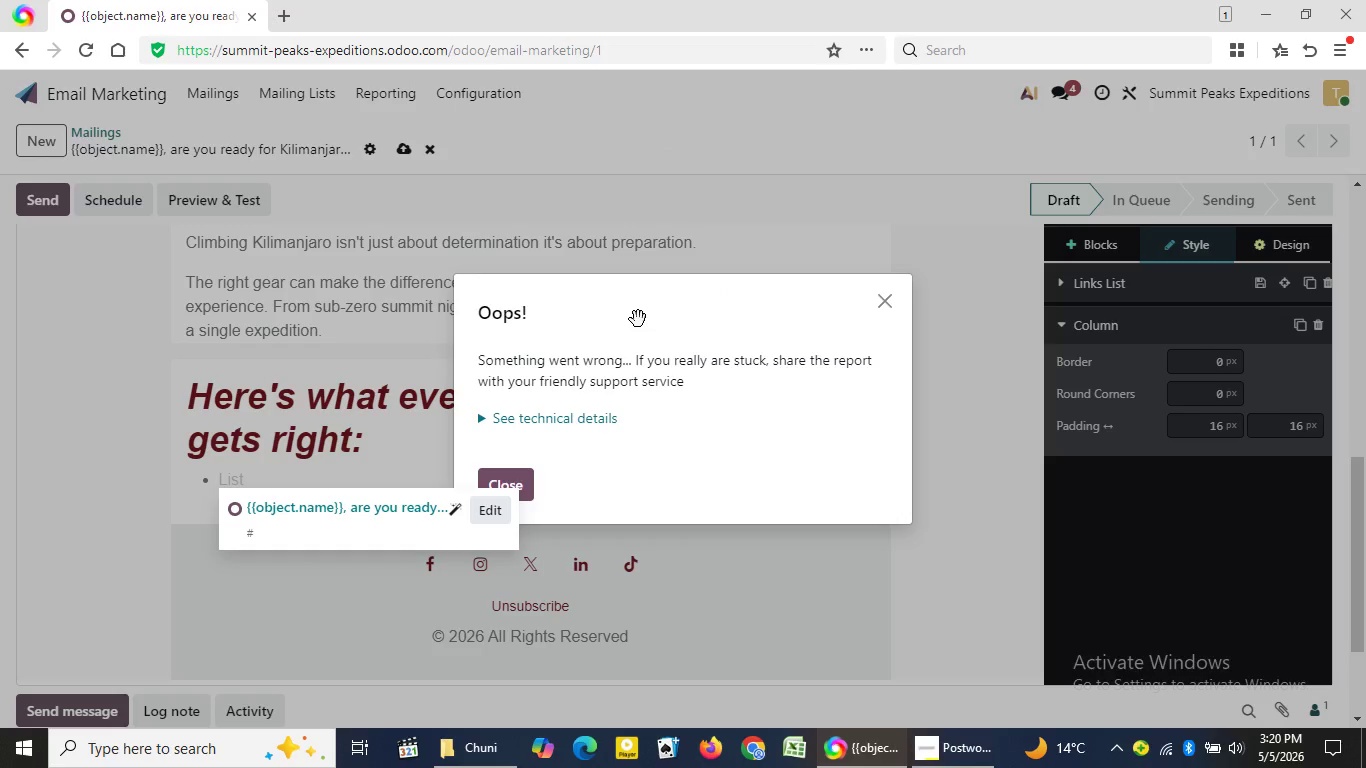 
wait(5.12)
 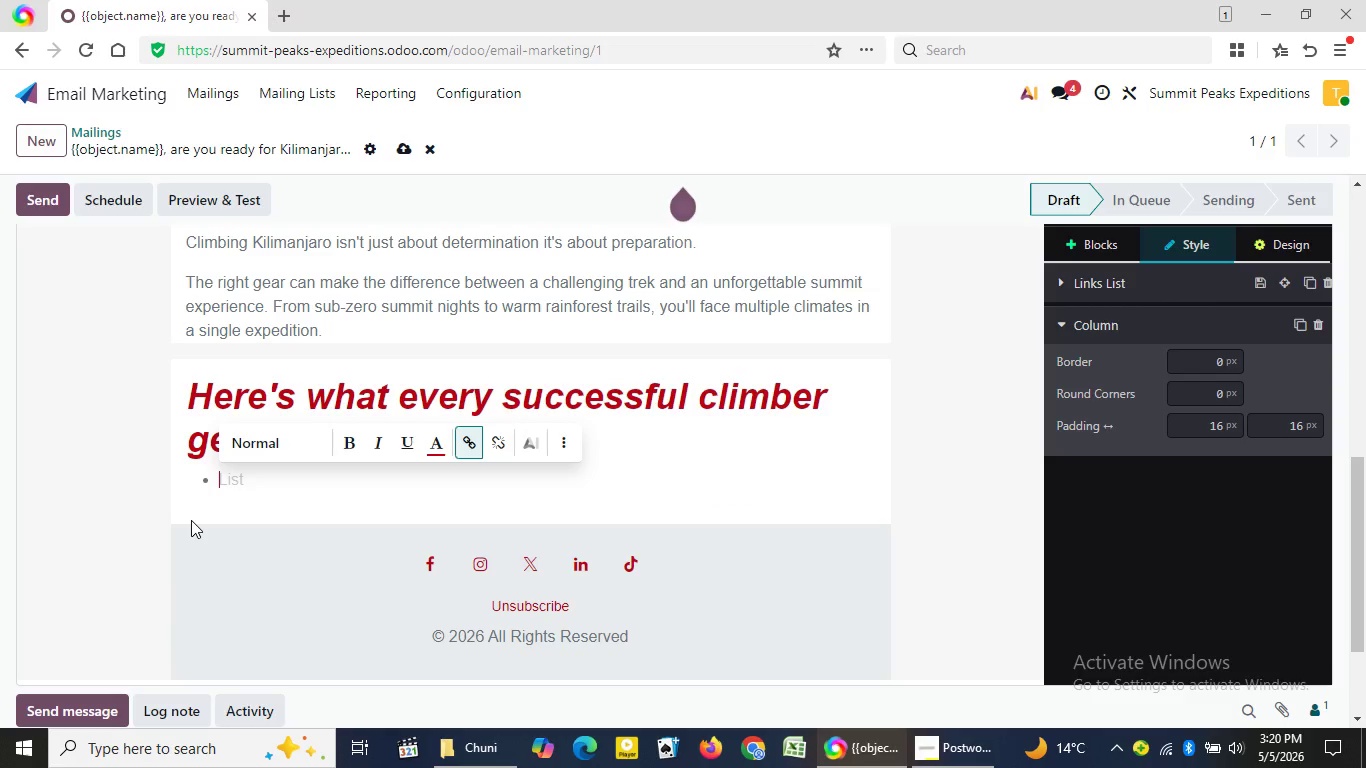 
left_click([888, 309])
 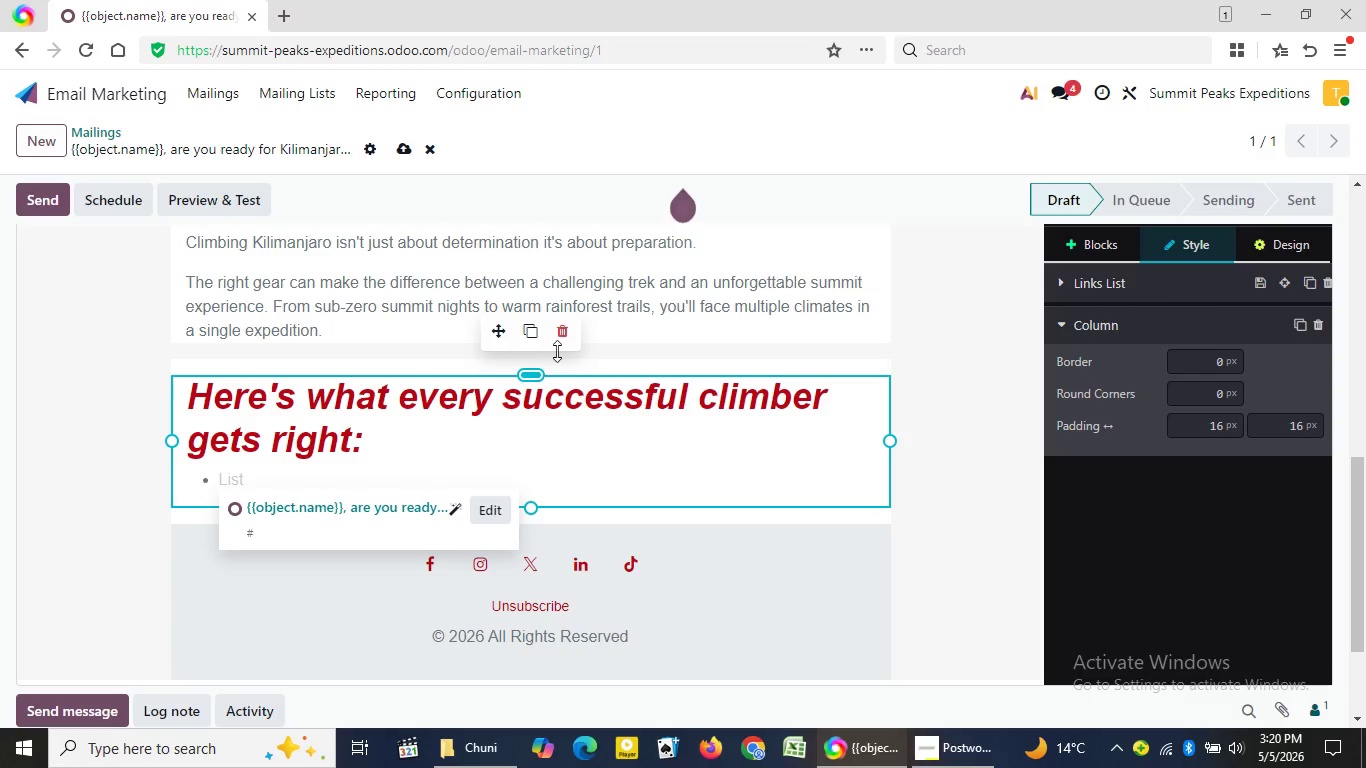 
left_click([566, 331])
 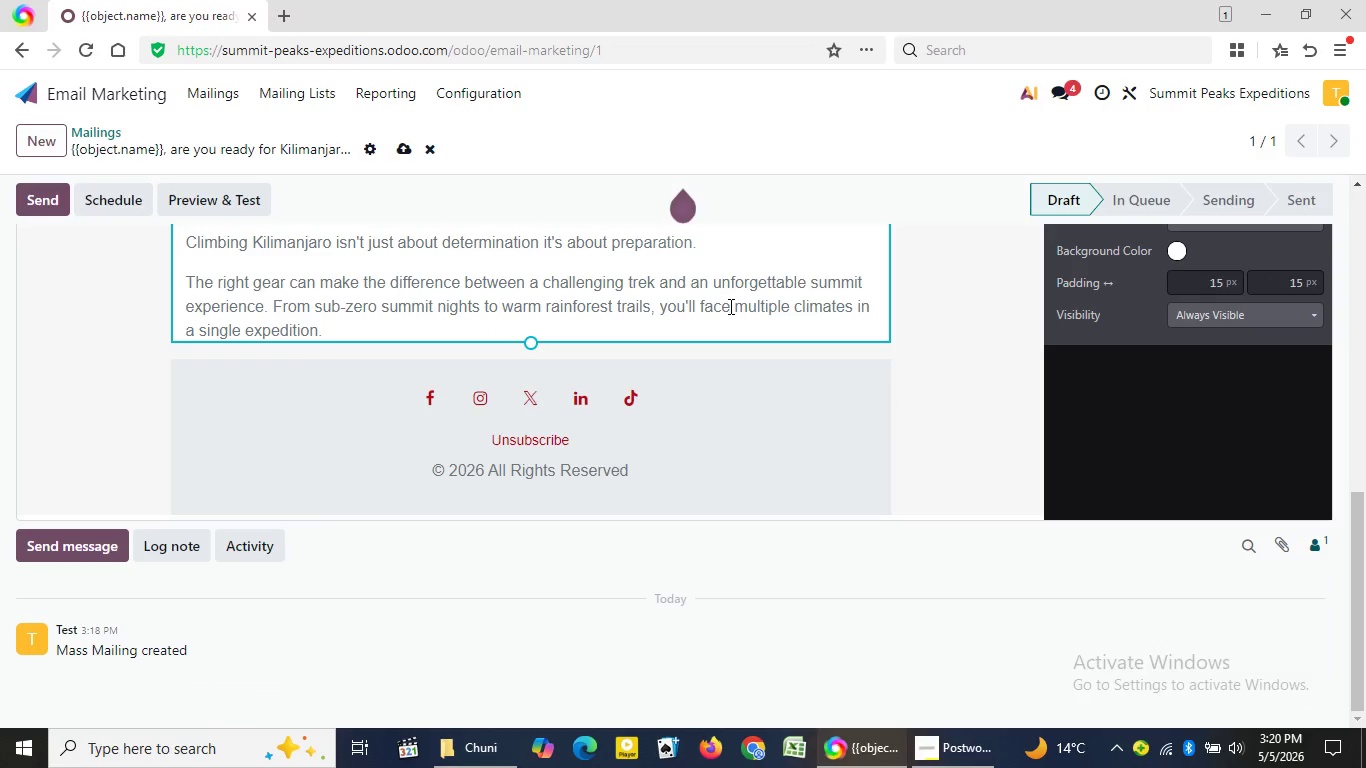 
left_click([979, 334])
 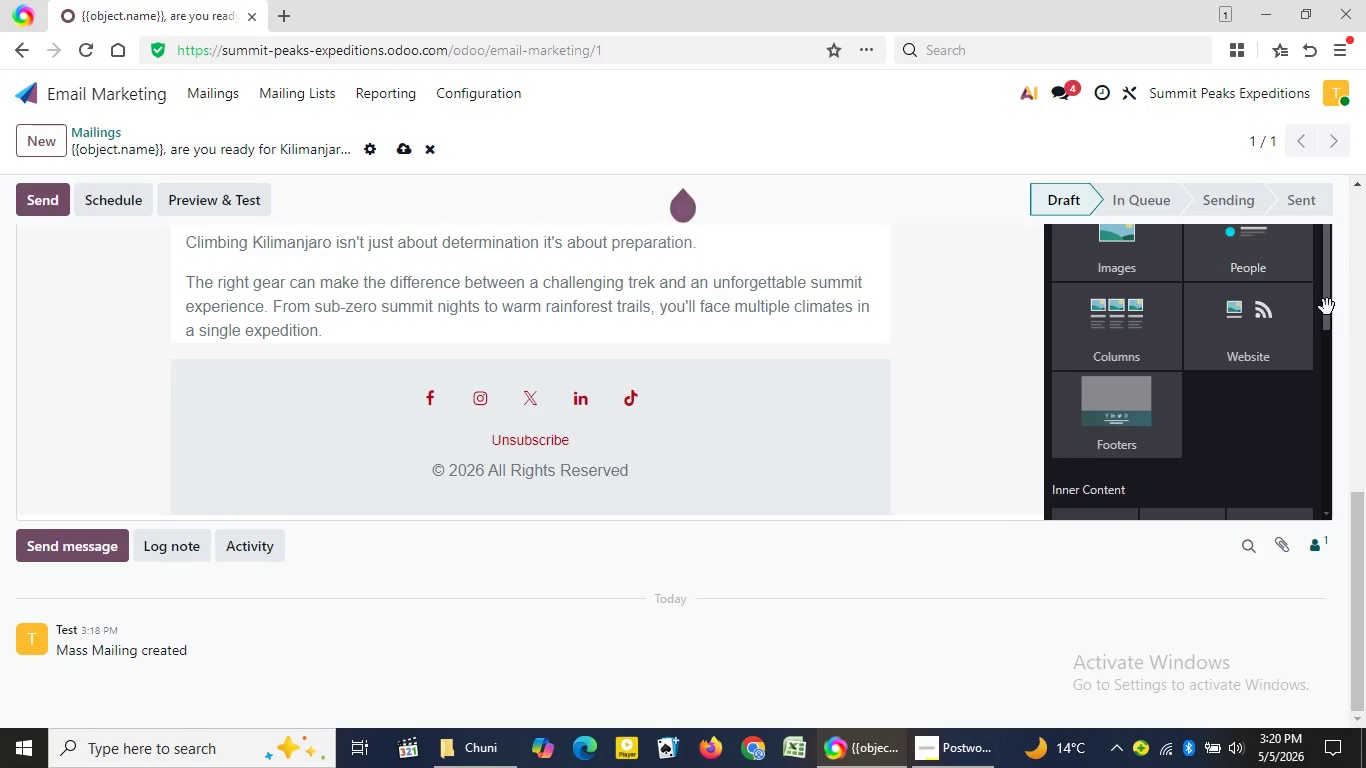 
left_click([1354, 326])
 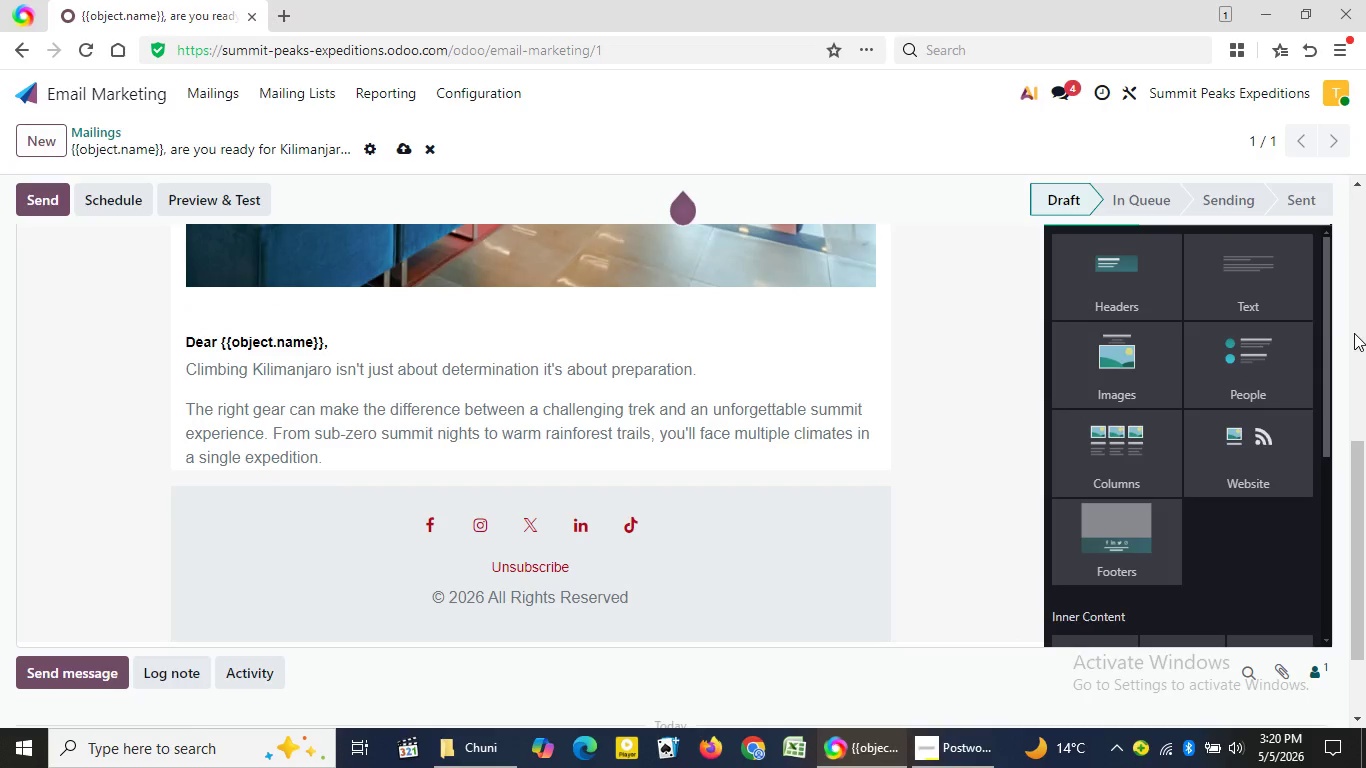 
mouse_move([1288, 333])
 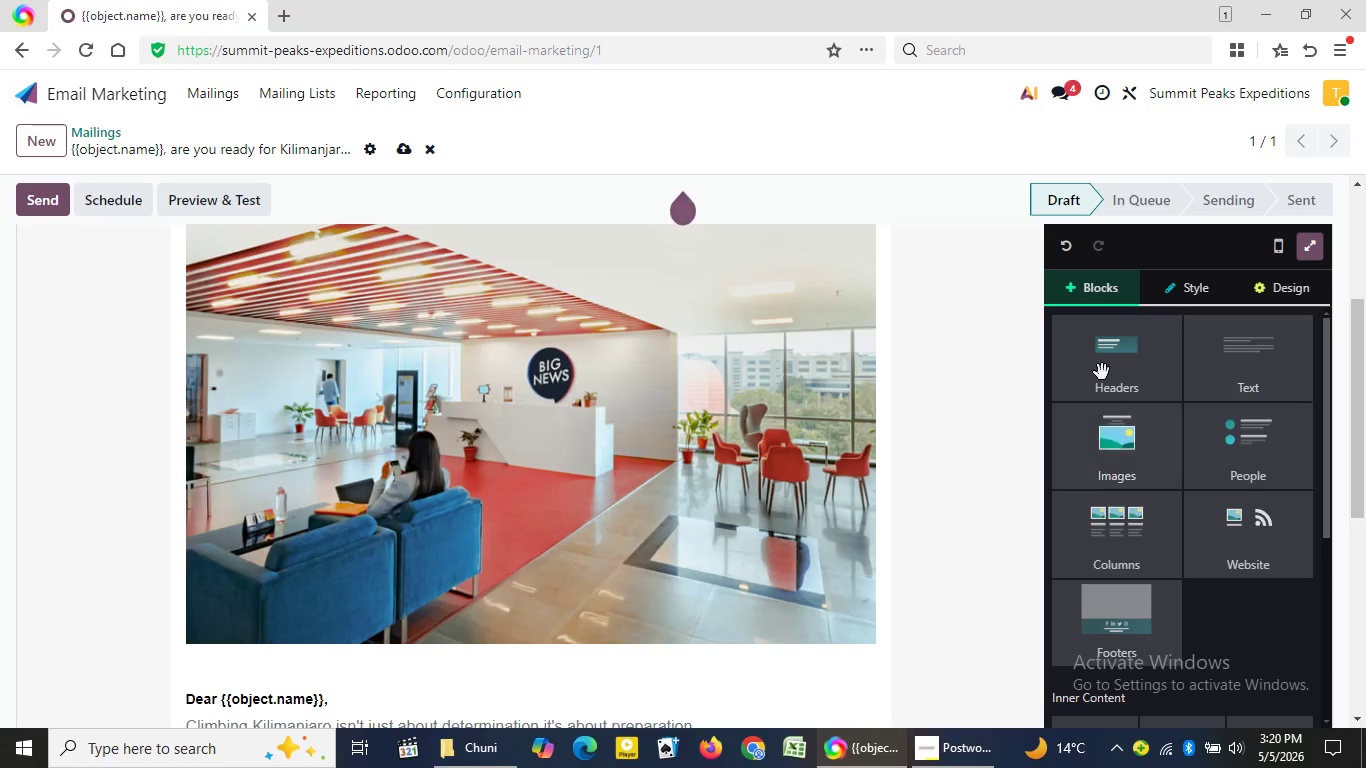 
mouse_move([1170, 440])
 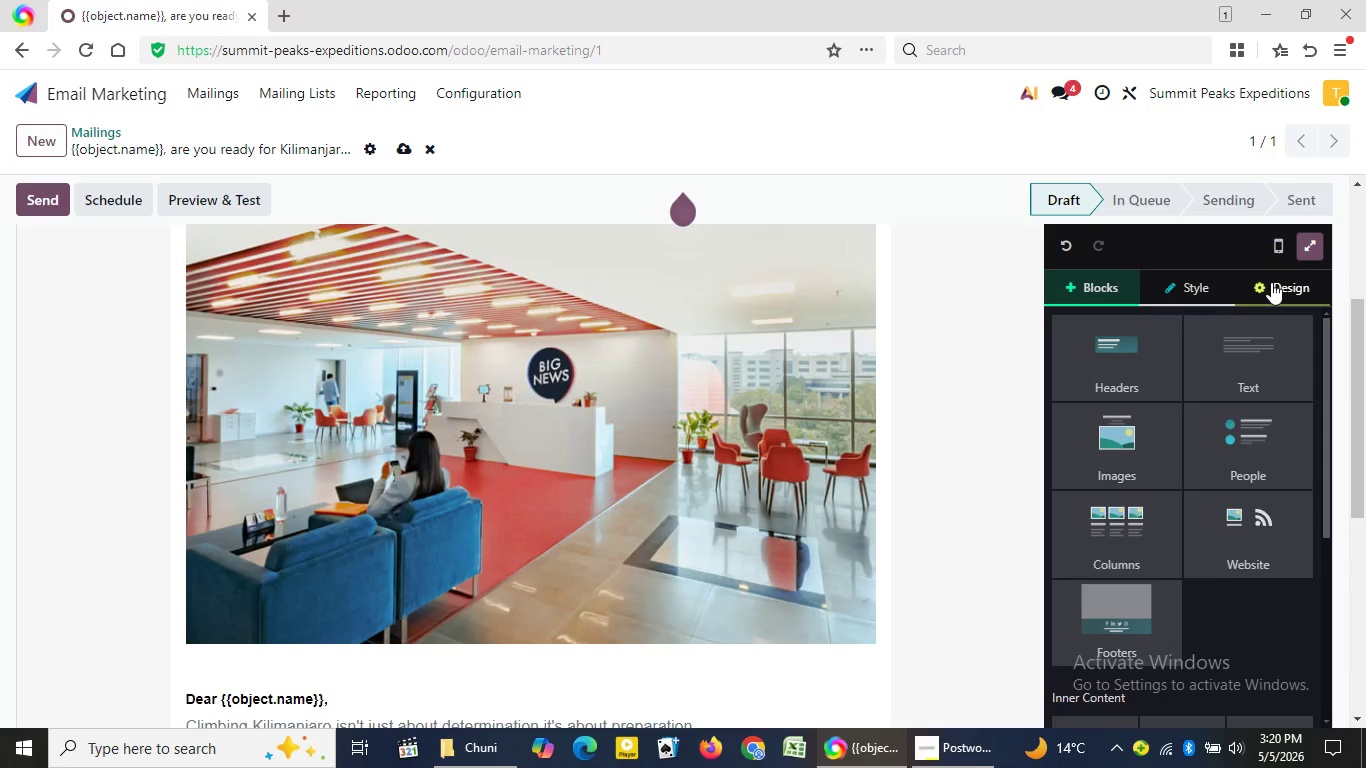 
left_click([1188, 282])
 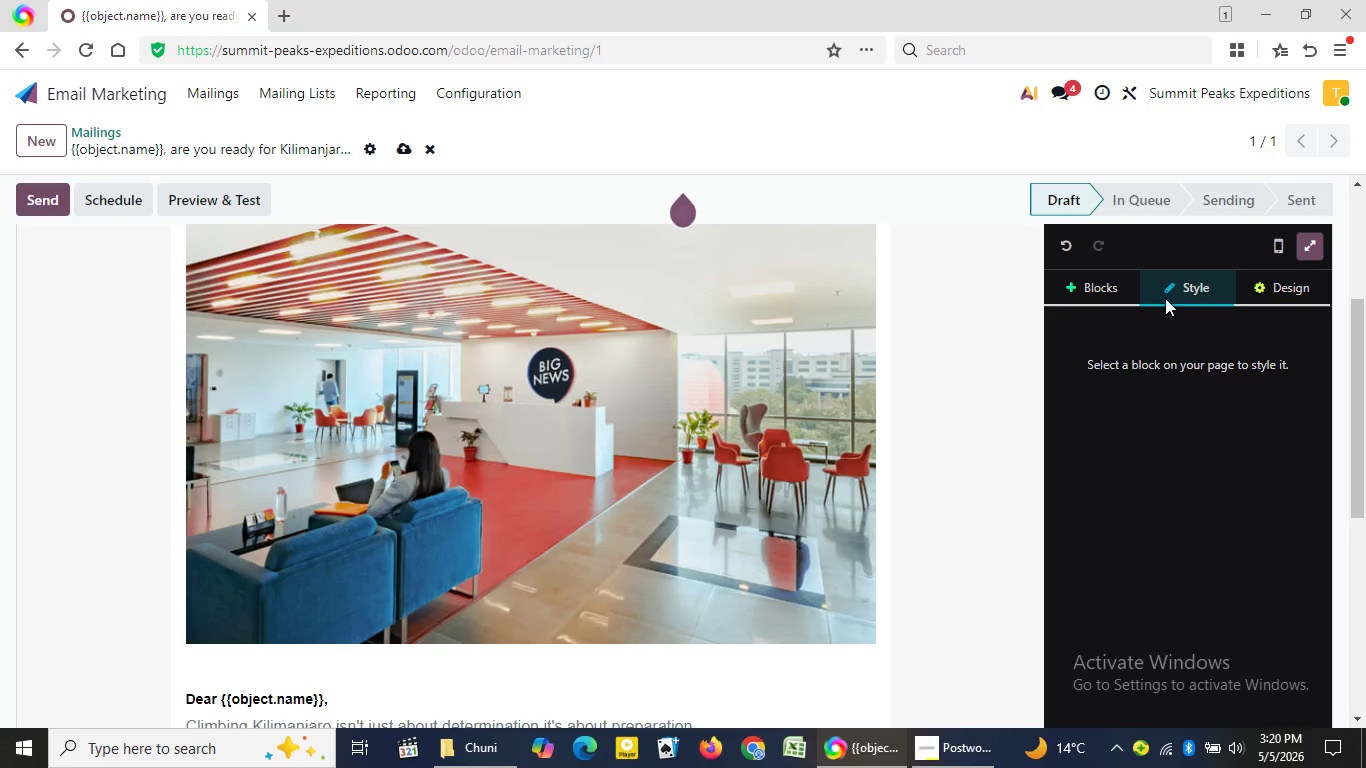 
left_click([1077, 296])
 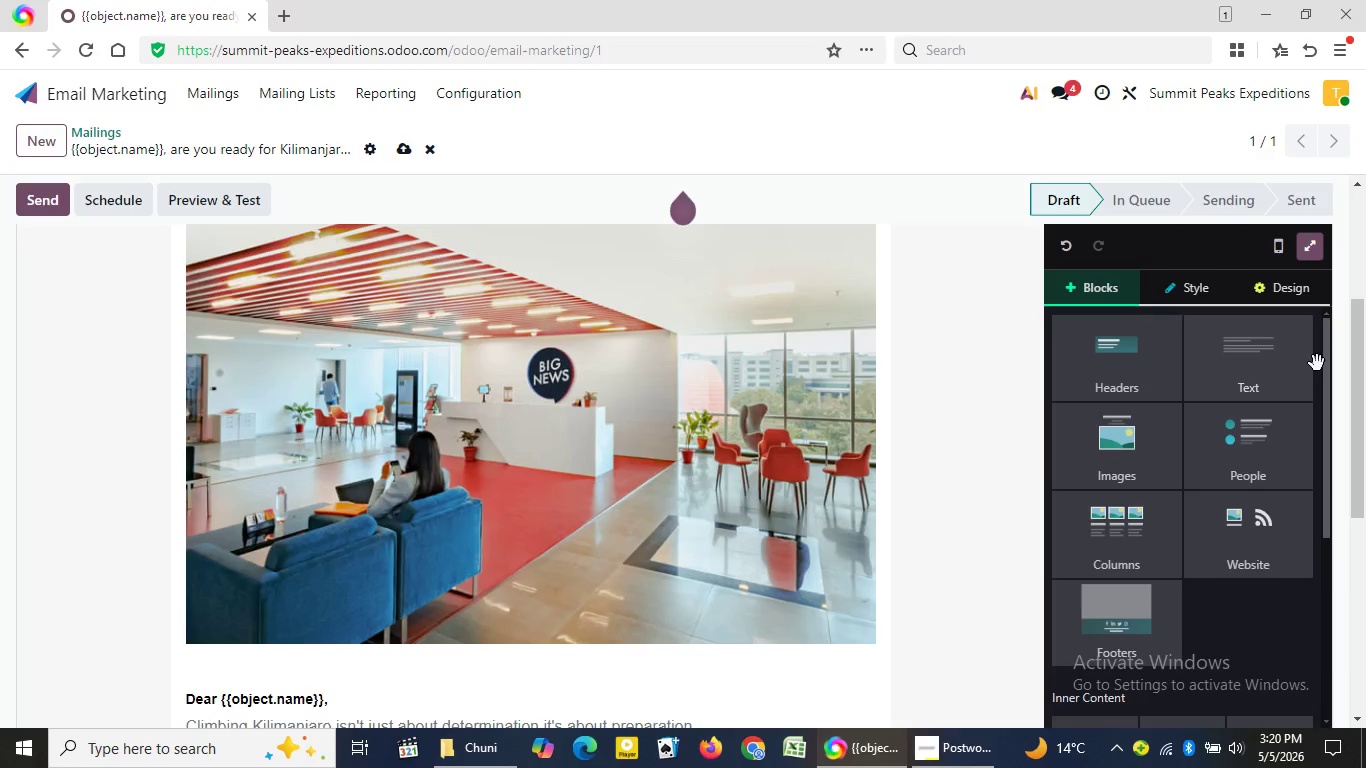 
left_click_drag(start_coordinate=[1326, 368], to_coordinate=[1323, 345])
 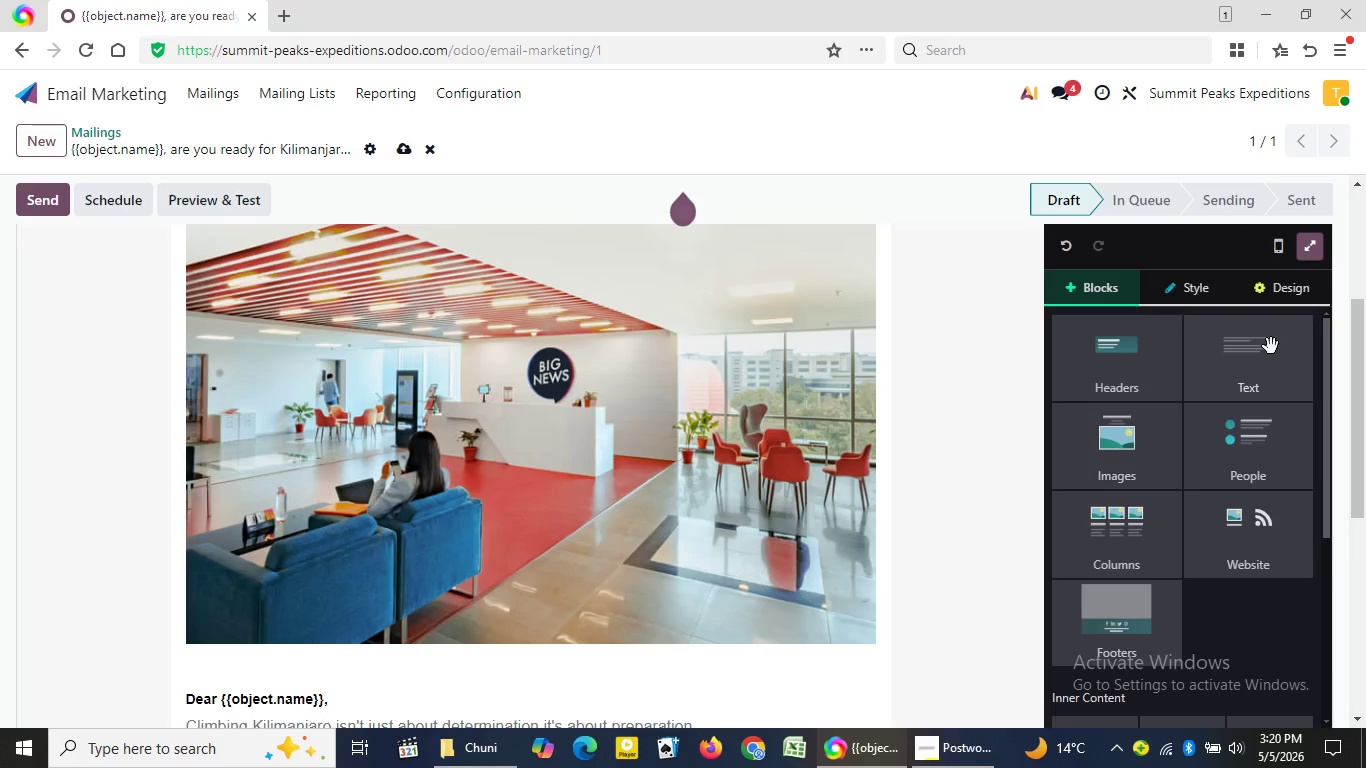 
left_click([1271, 346])
 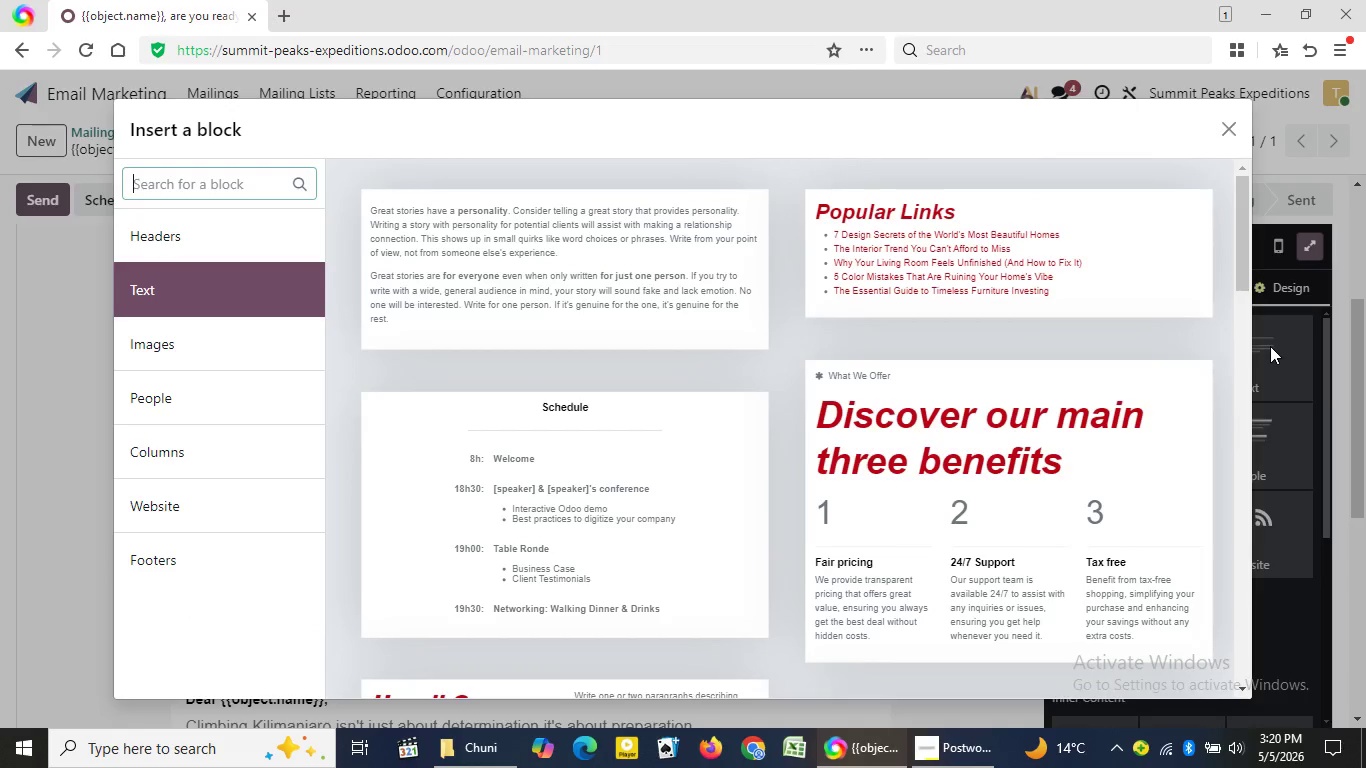 
left_click_drag(start_coordinate=[1247, 256], to_coordinate=[1234, 557])
 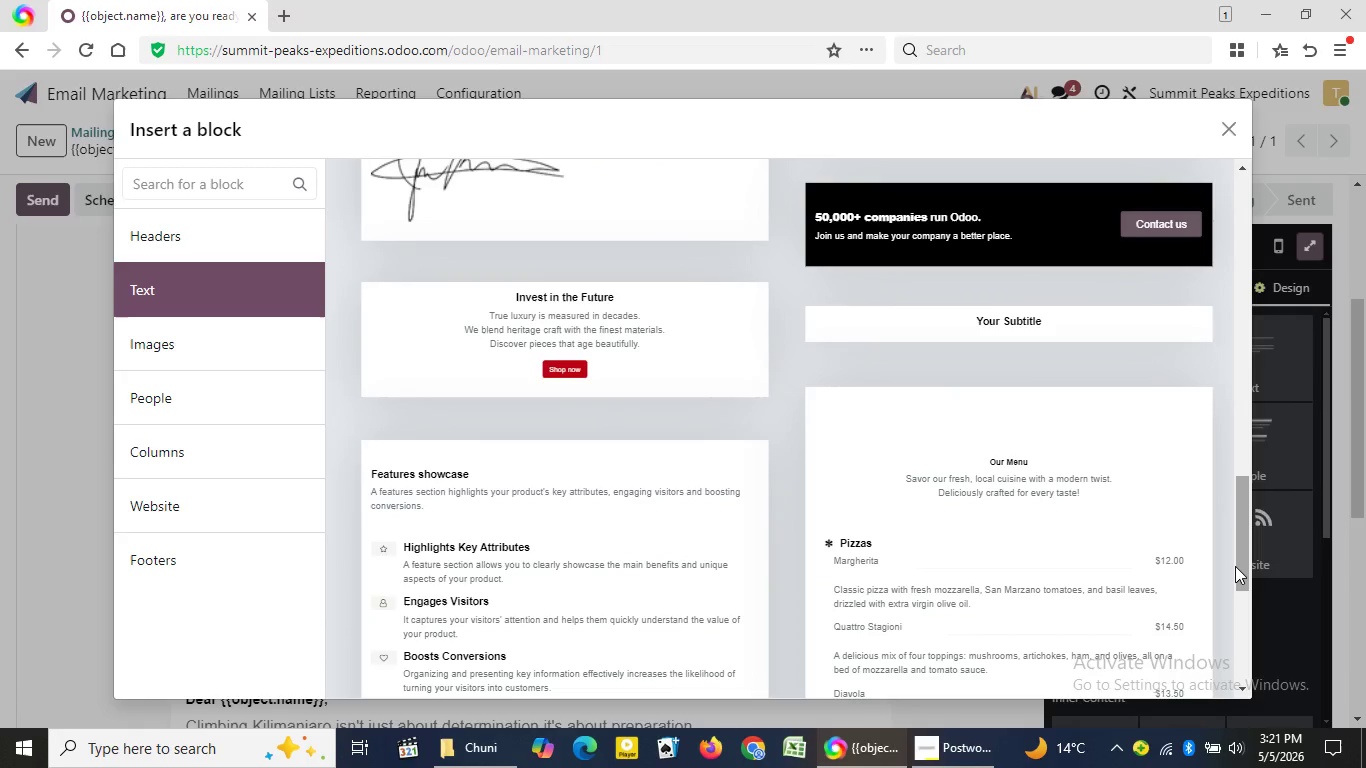 
left_click([1235, 566])
 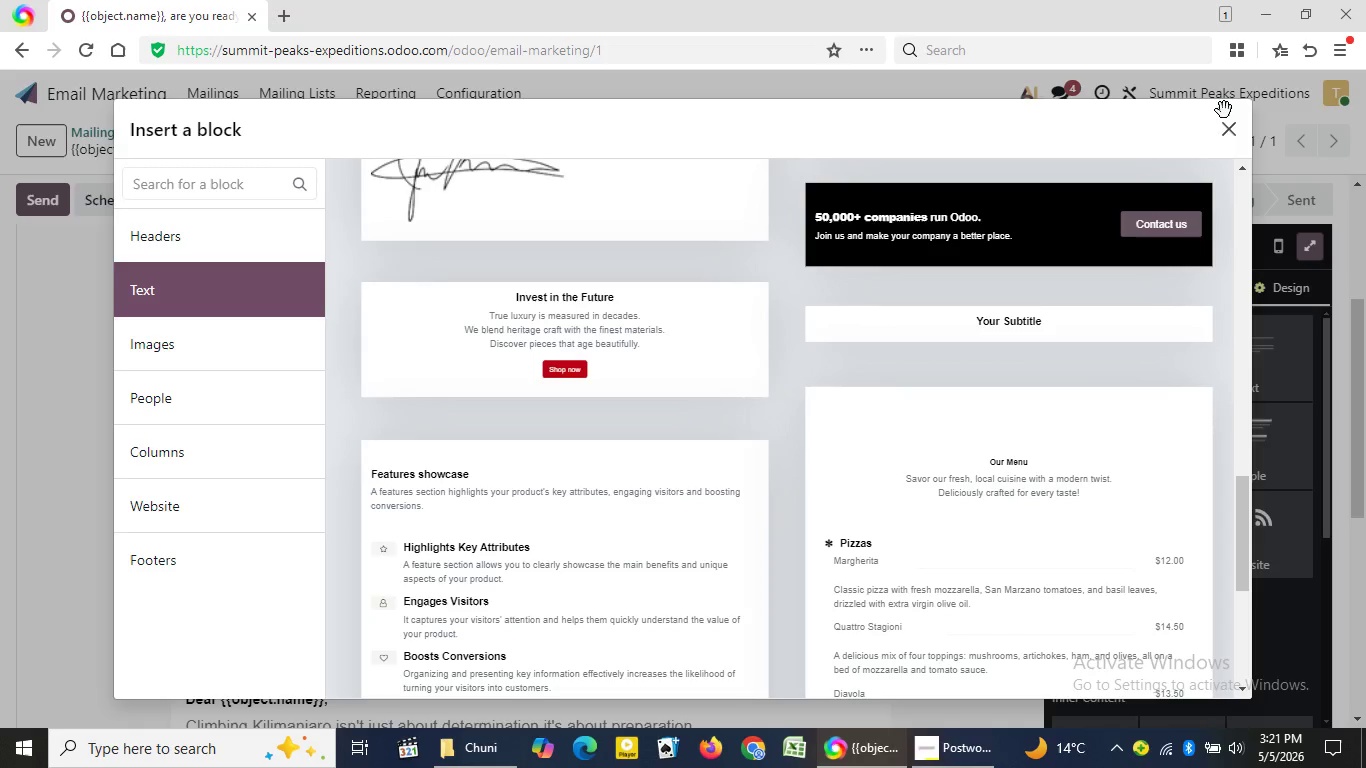 
left_click([1230, 121])
 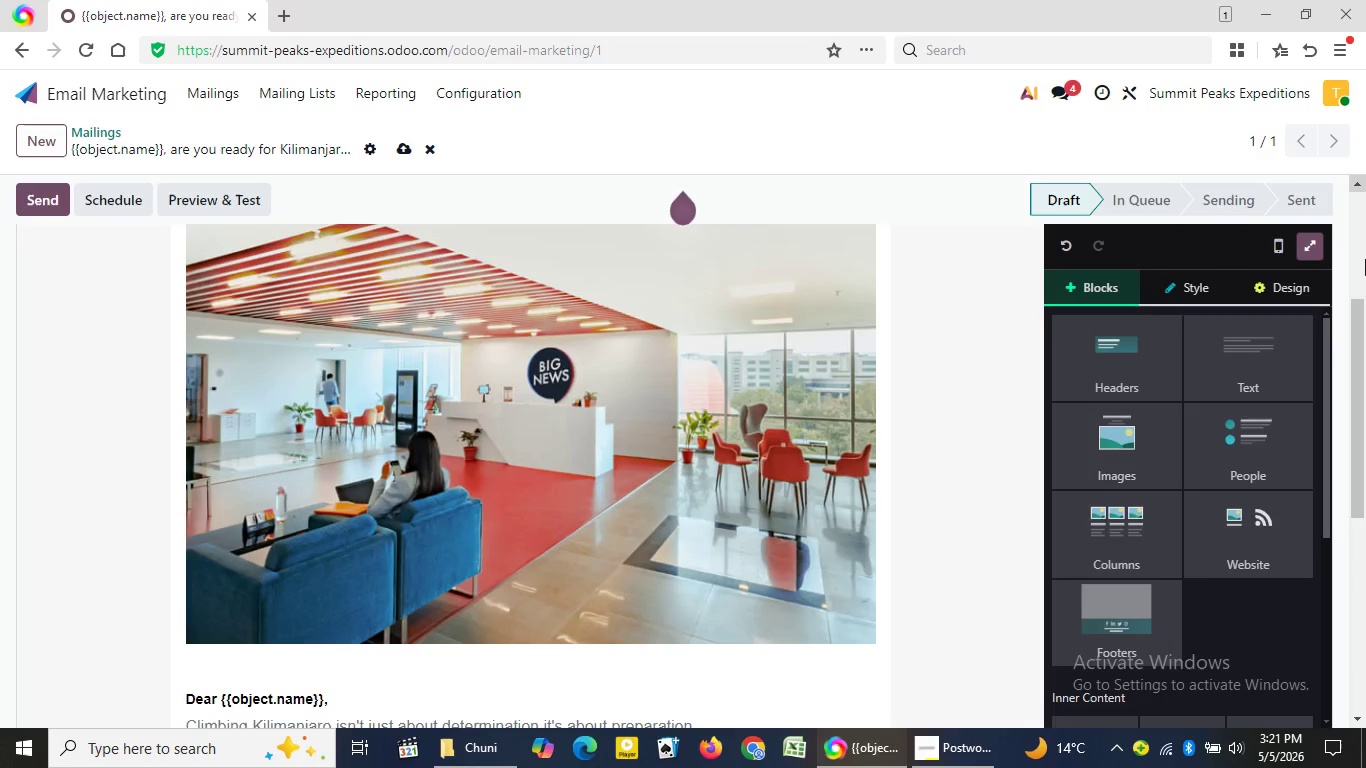 
left_click_drag(start_coordinate=[1363, 394], to_coordinate=[1359, 549])
 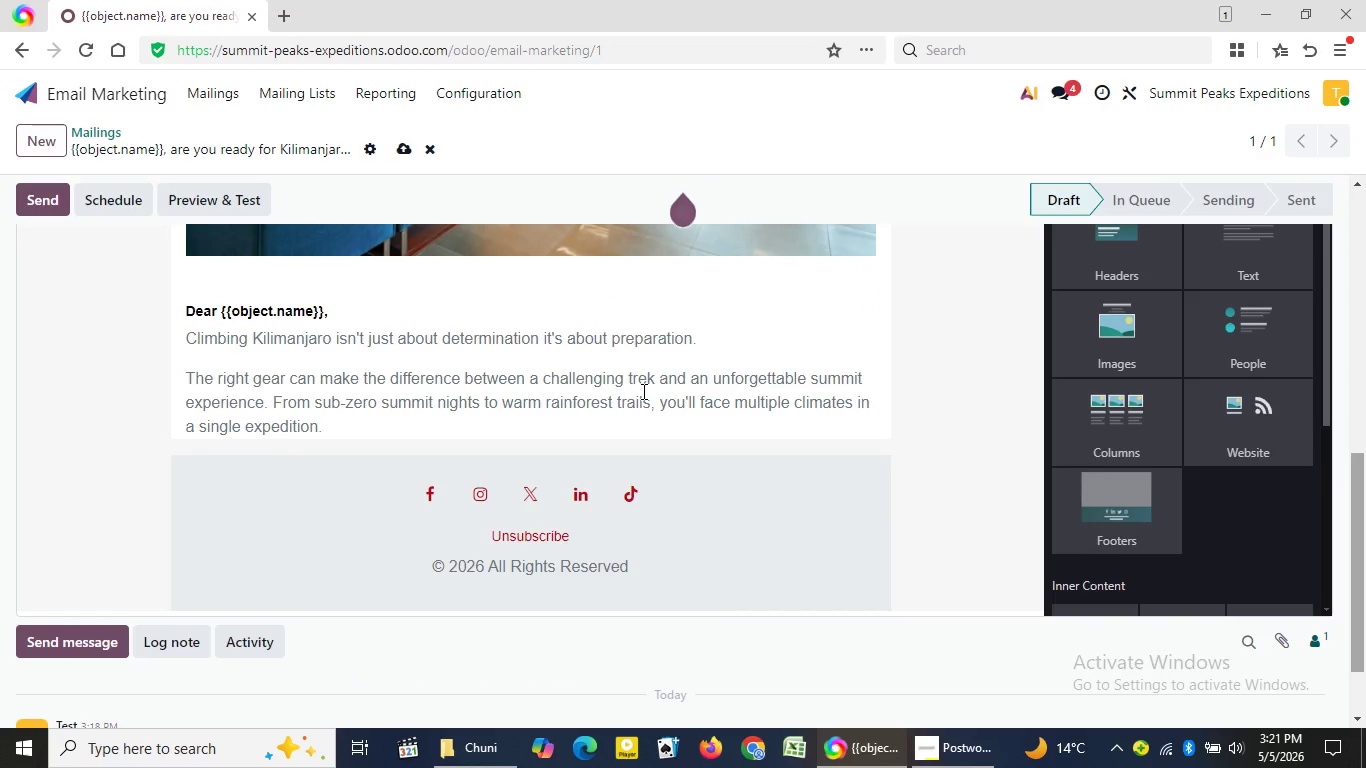 
left_click([522, 421])
 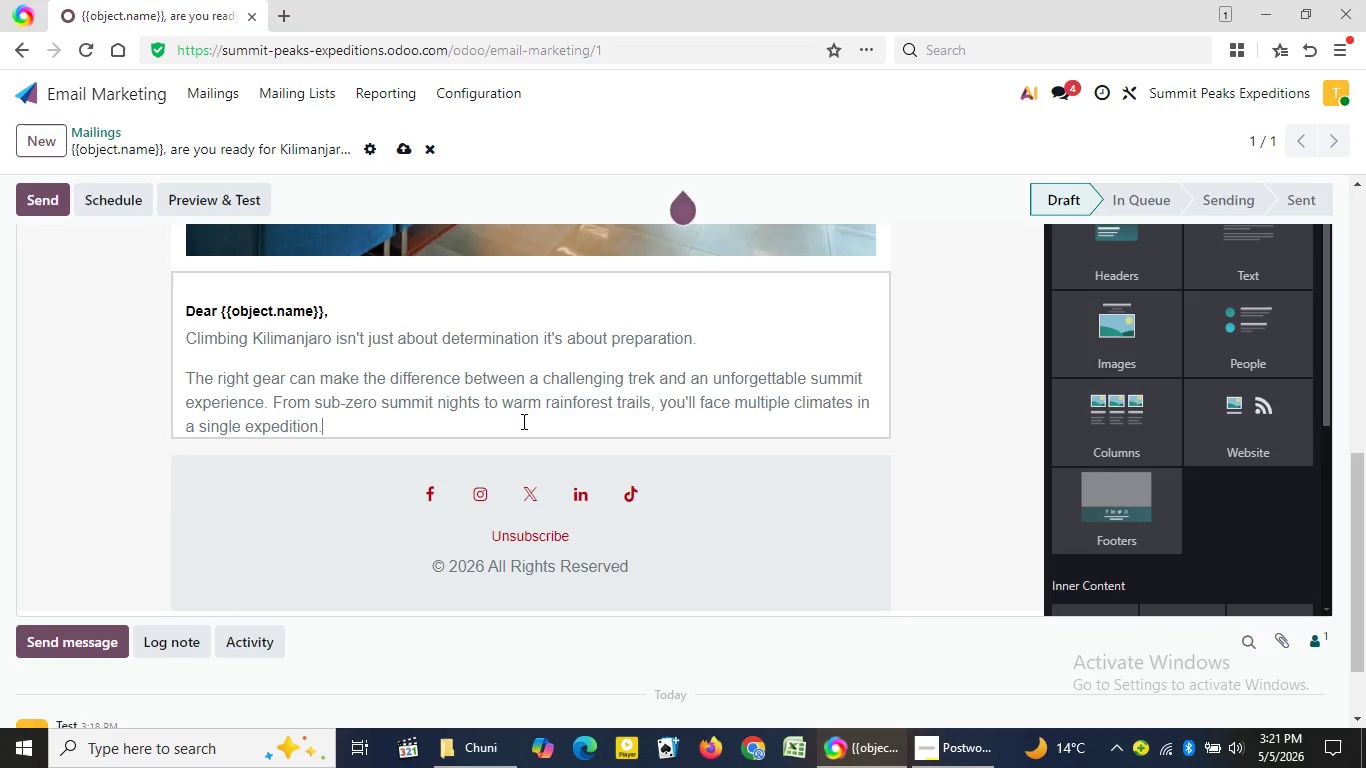 
key(Enter)
 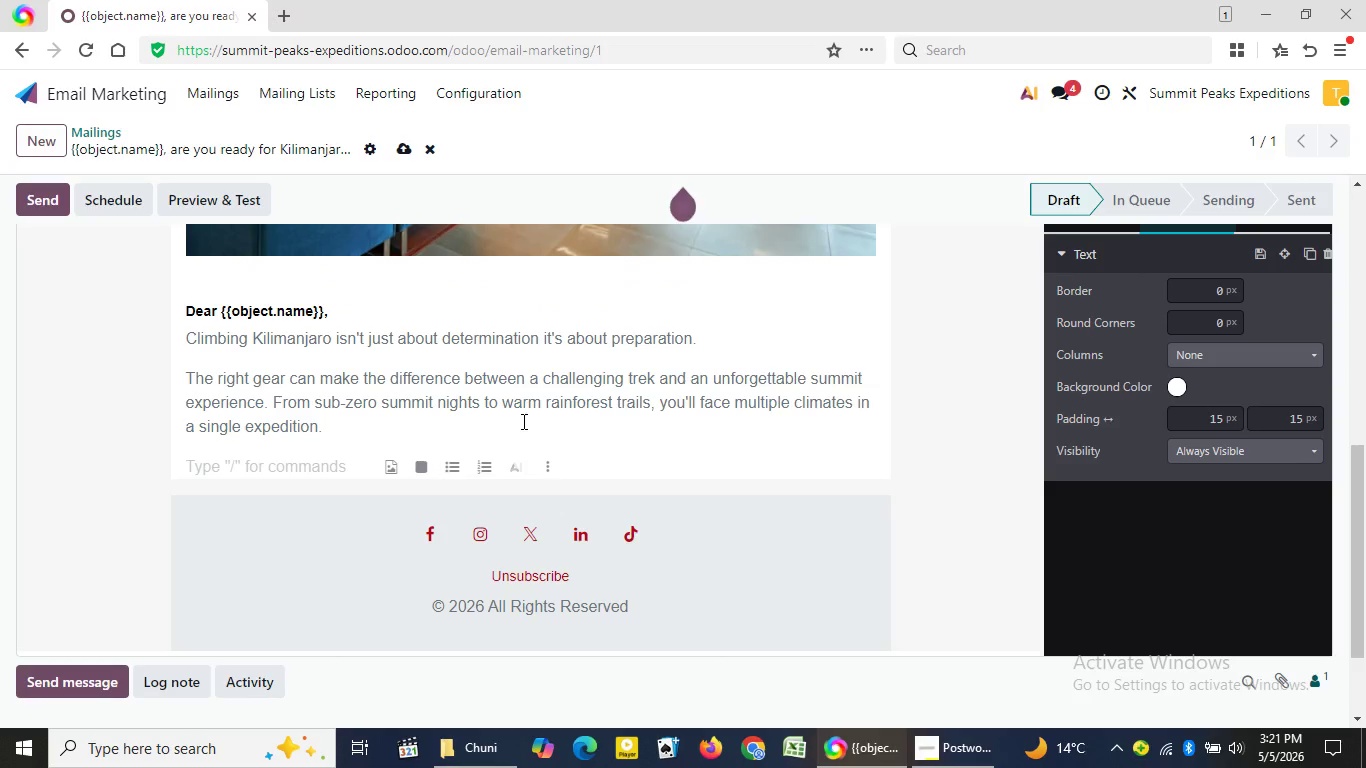 
wait(7.17)
 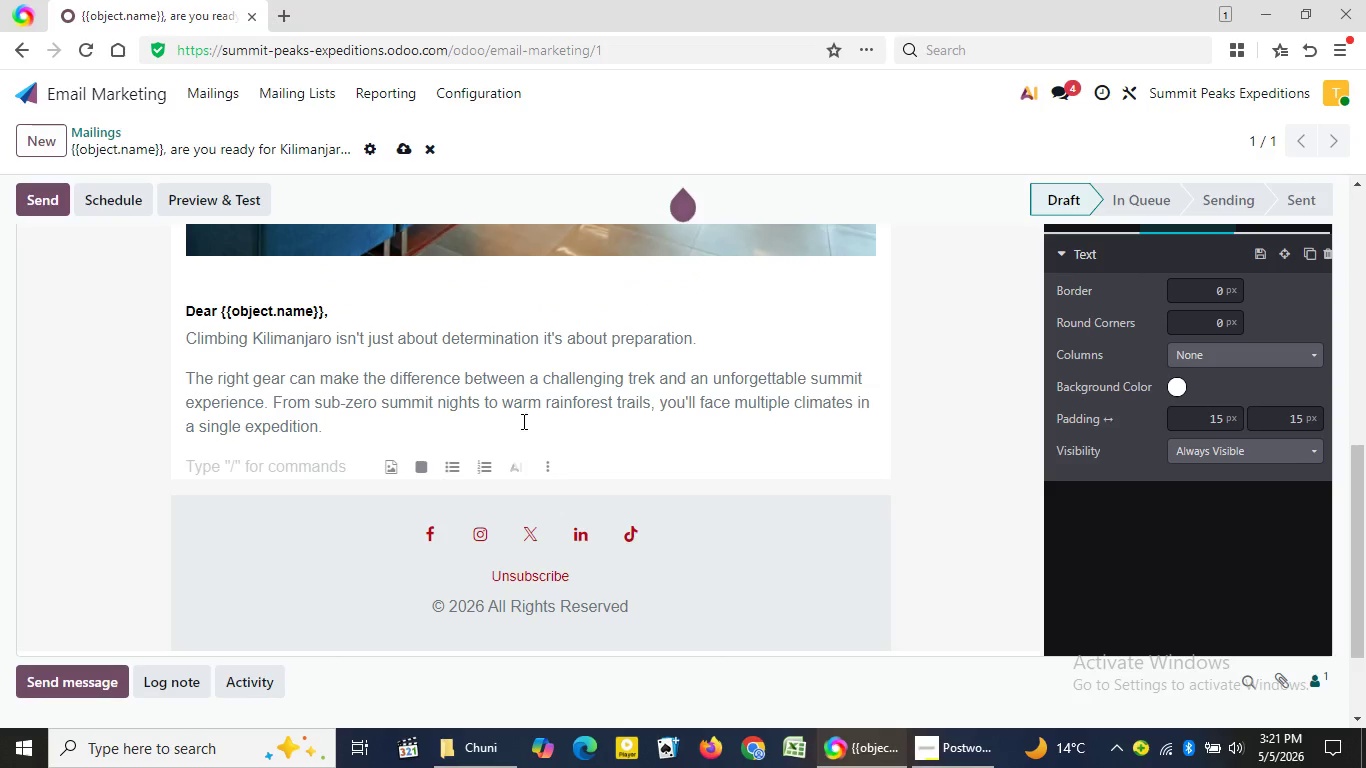 
type(Here's what every successful )
 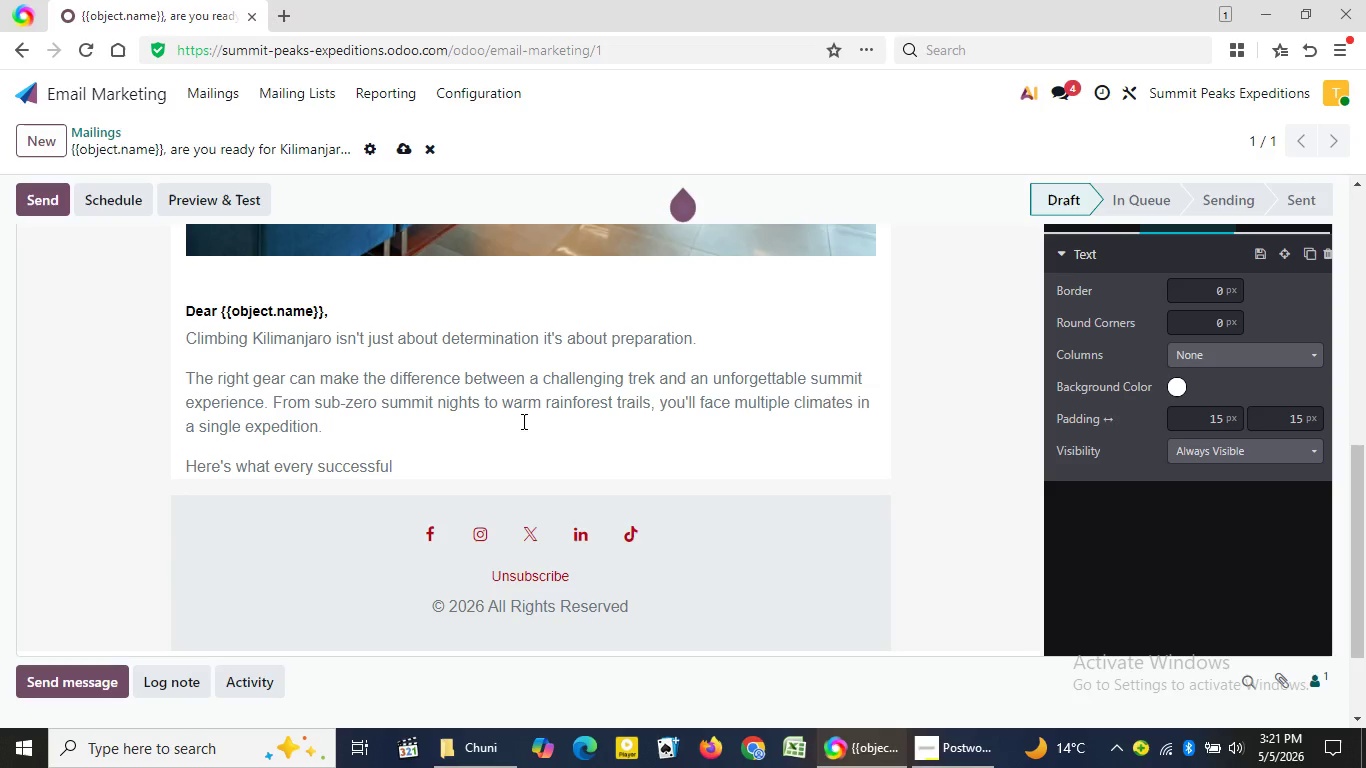 
wait(5.44)
 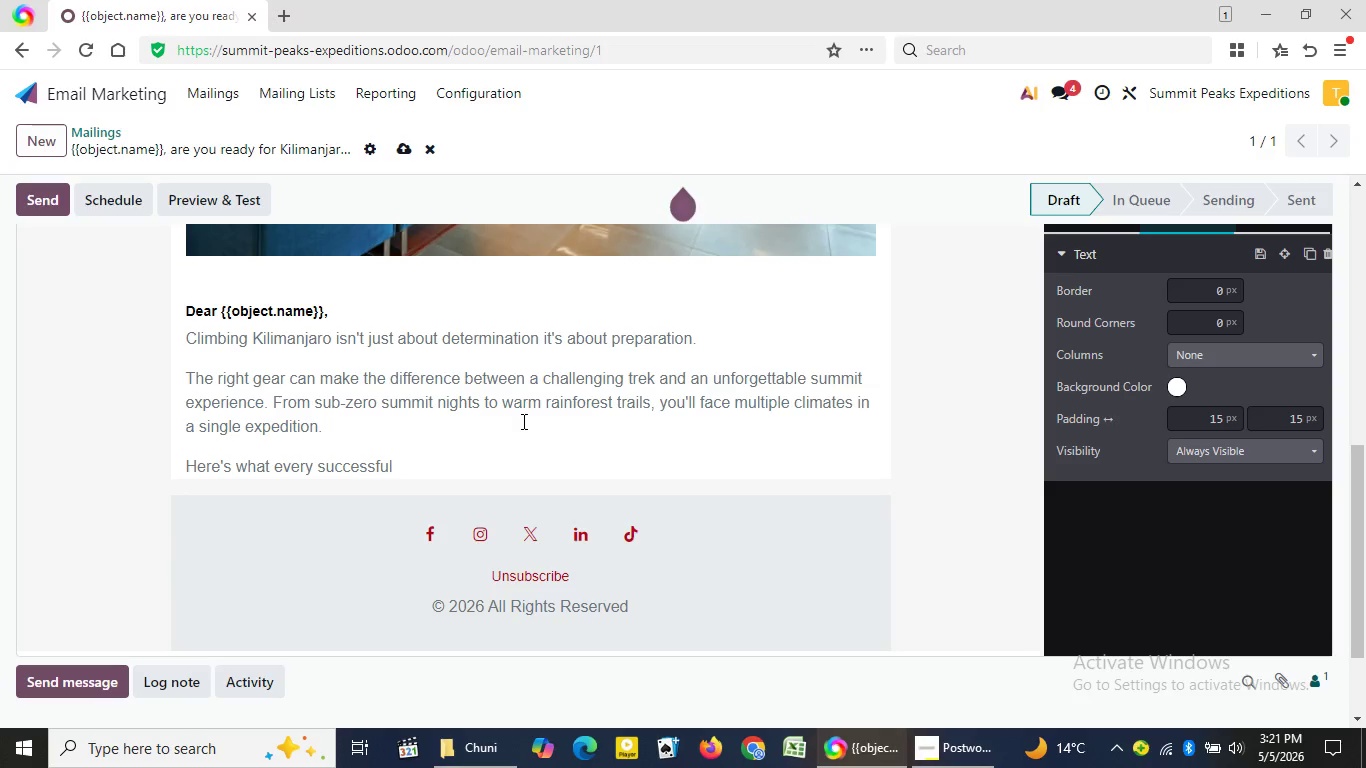 
type(climber )
 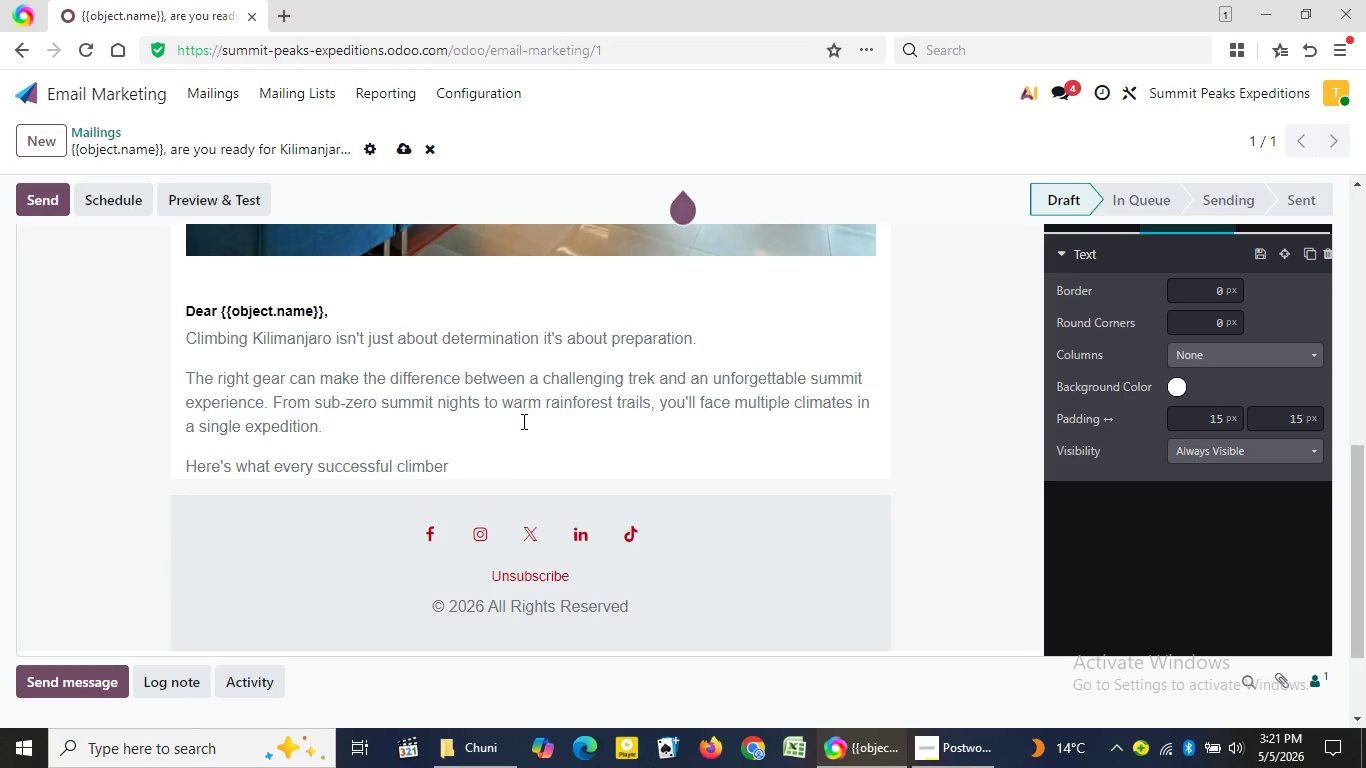 
type(gets right:)
 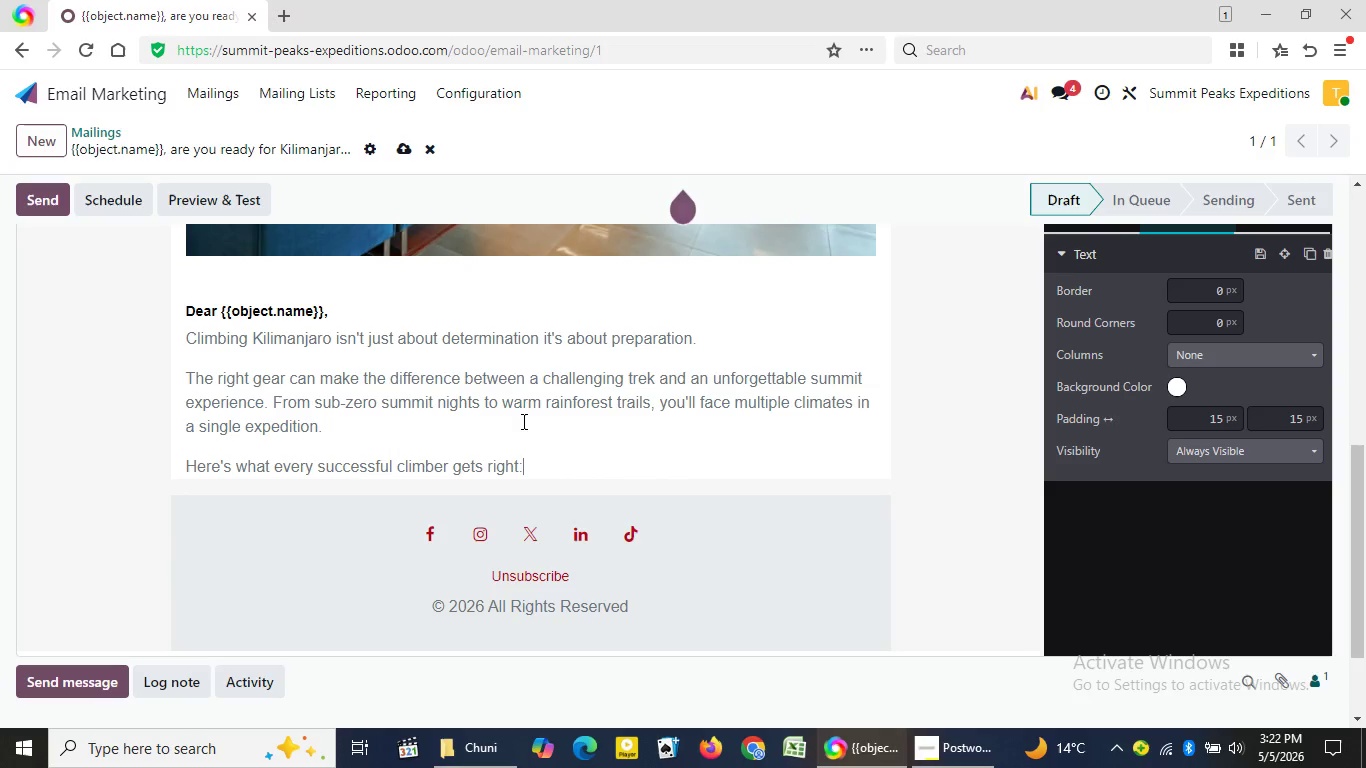 
key(Enter)
 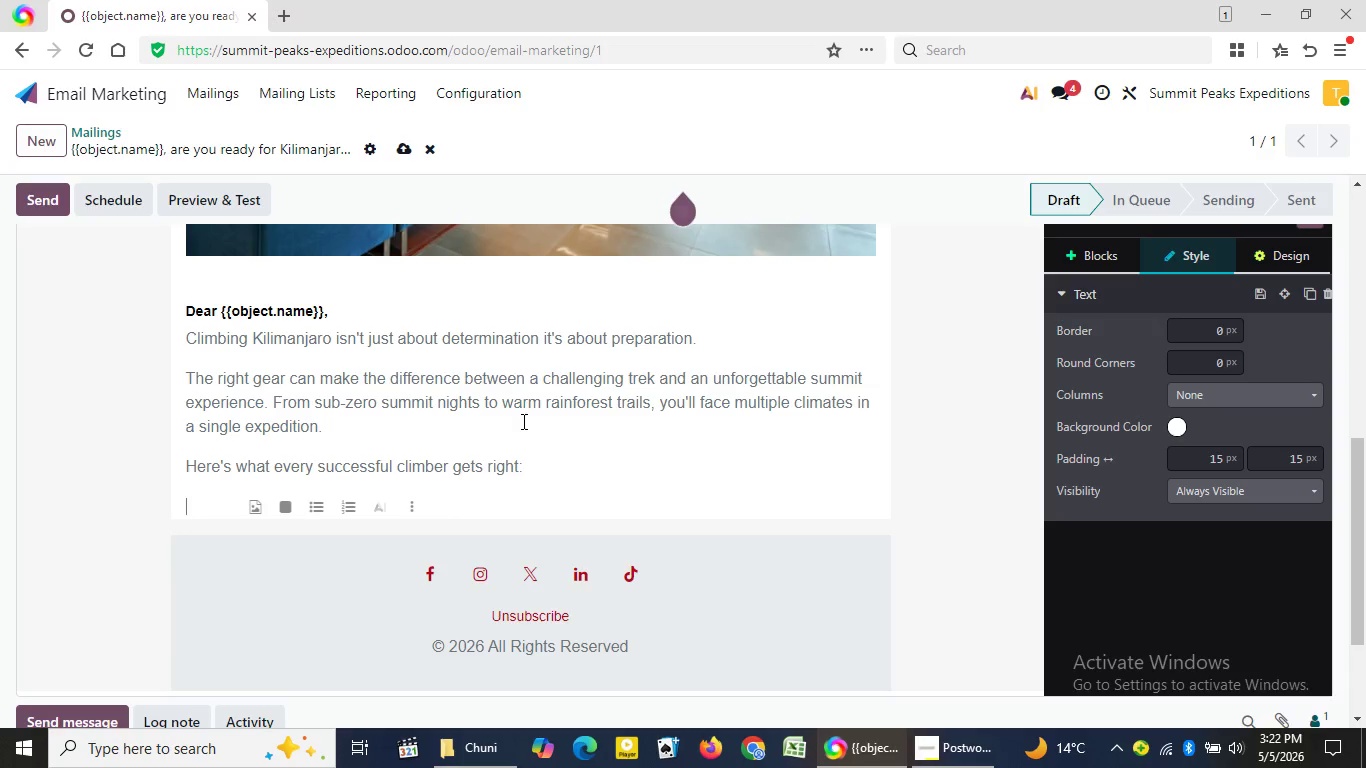 
type(/bu)
 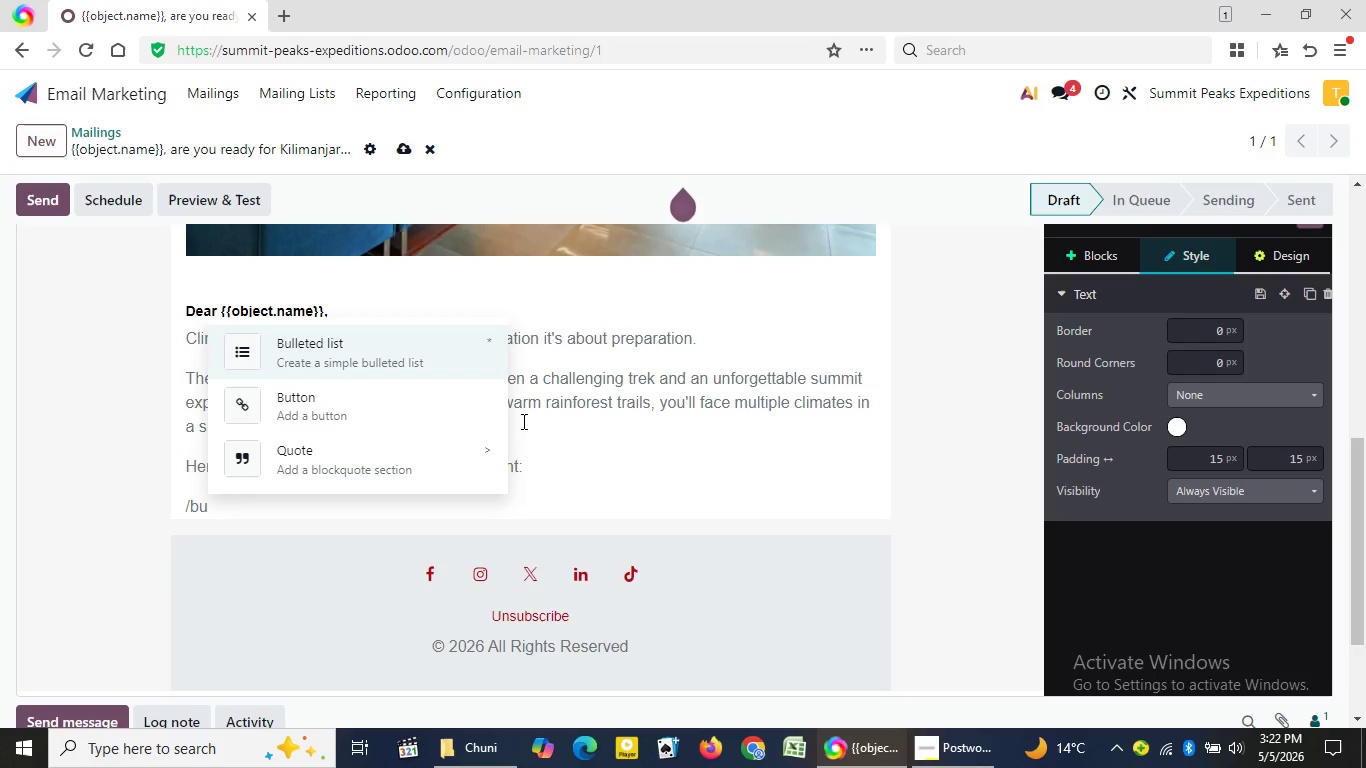 
wait(24.61)
 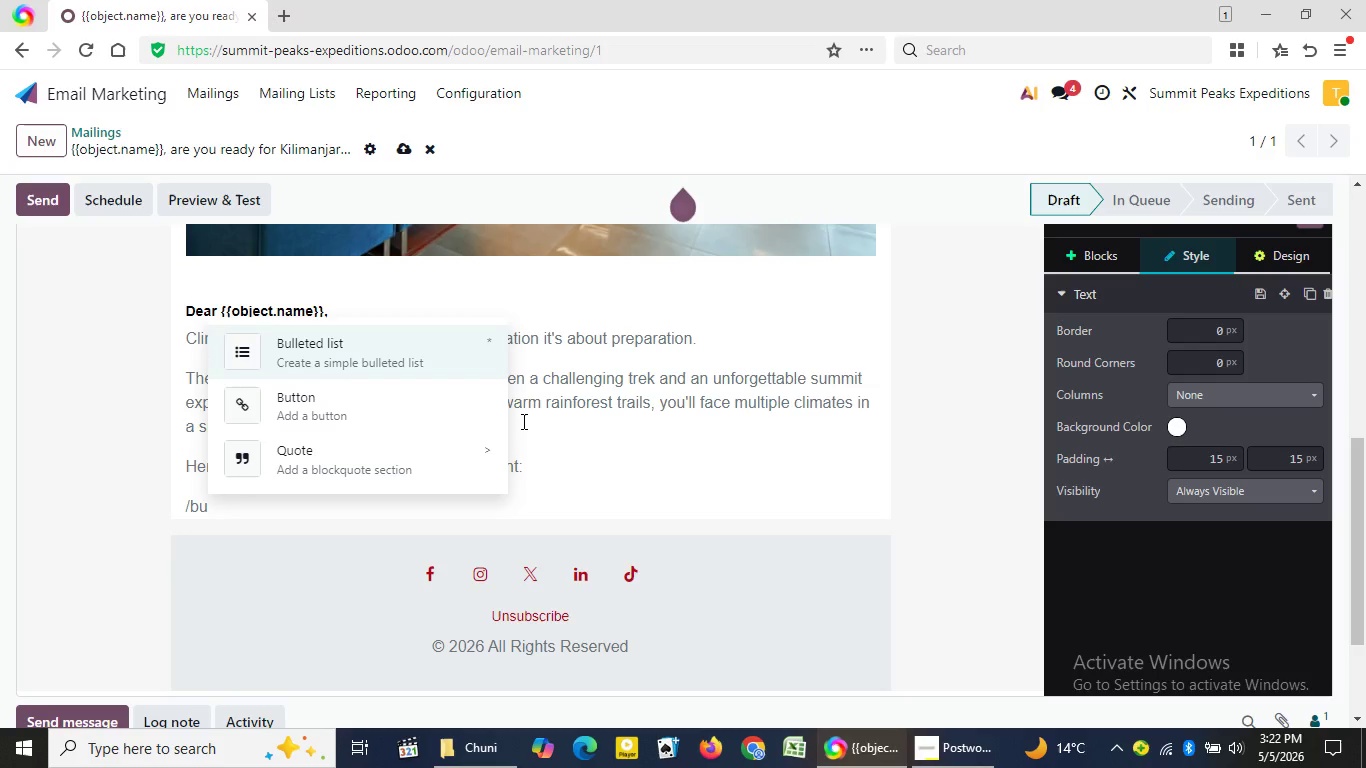 
key(Enter)
 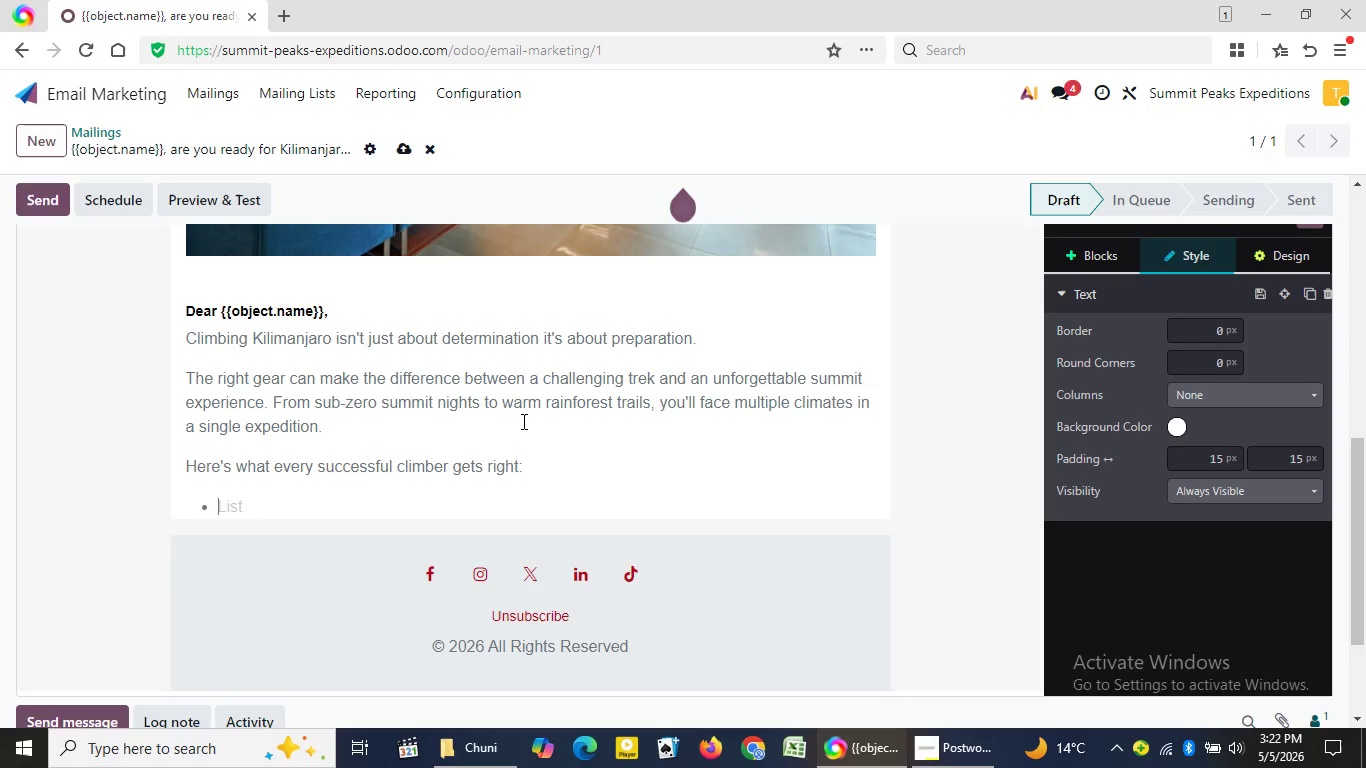 
type(Layered clothing for rapid temperature)
 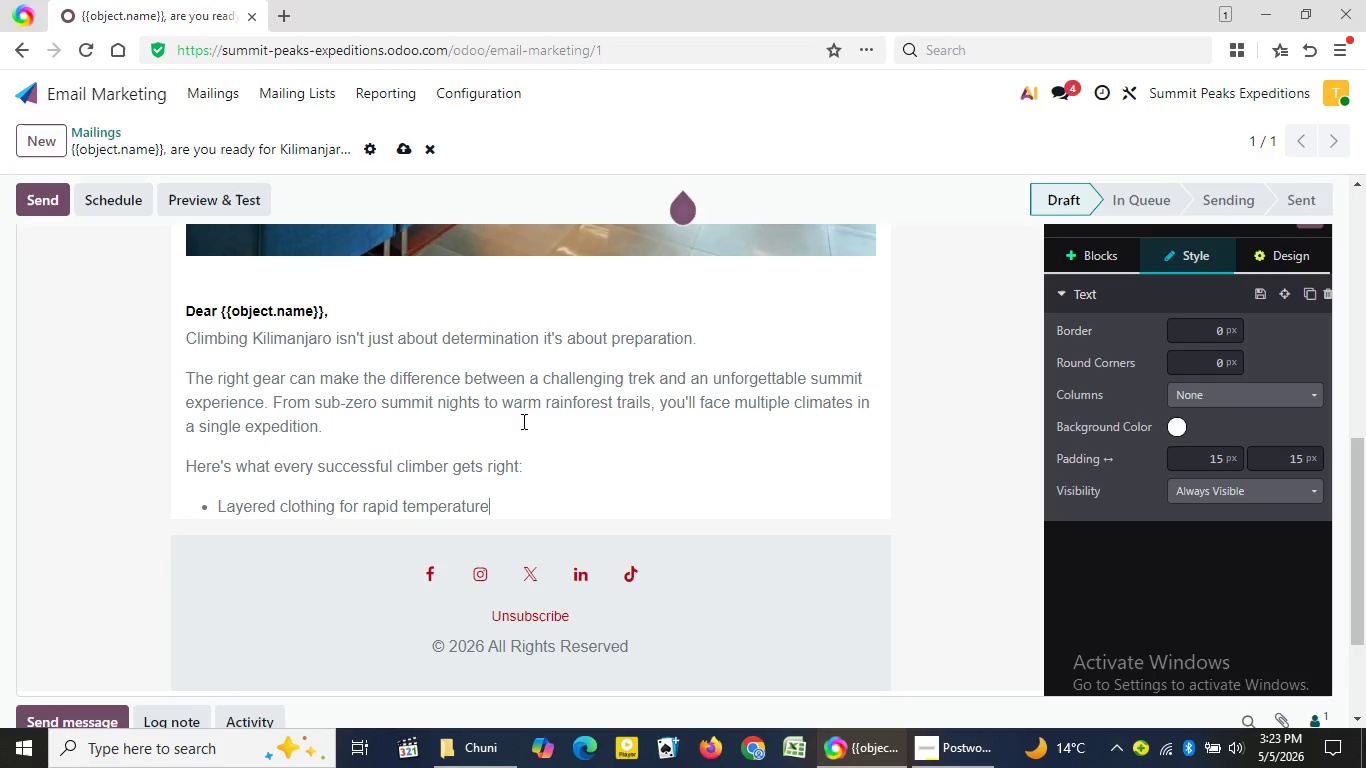 
wait(8.97)
 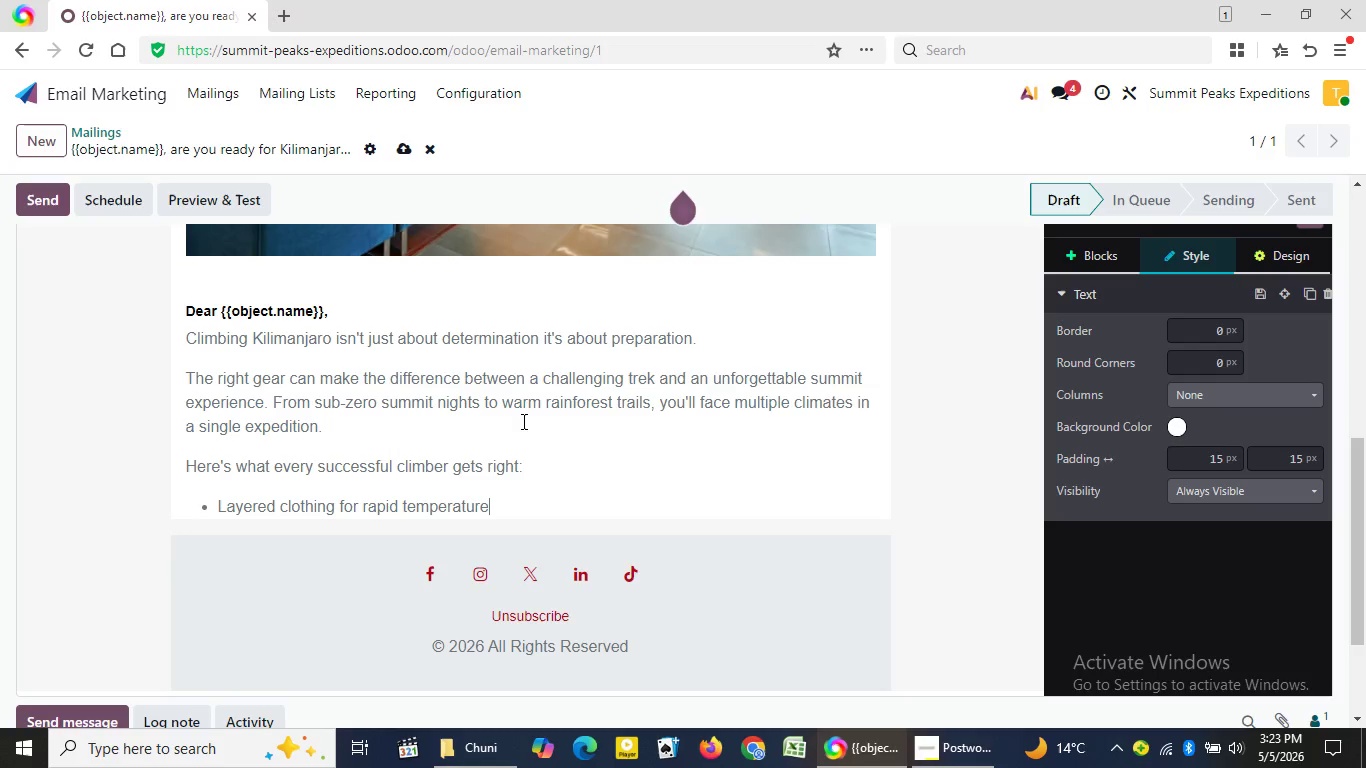 
type( c)
key(Backspace)
key(Backspace)
type( changes)